 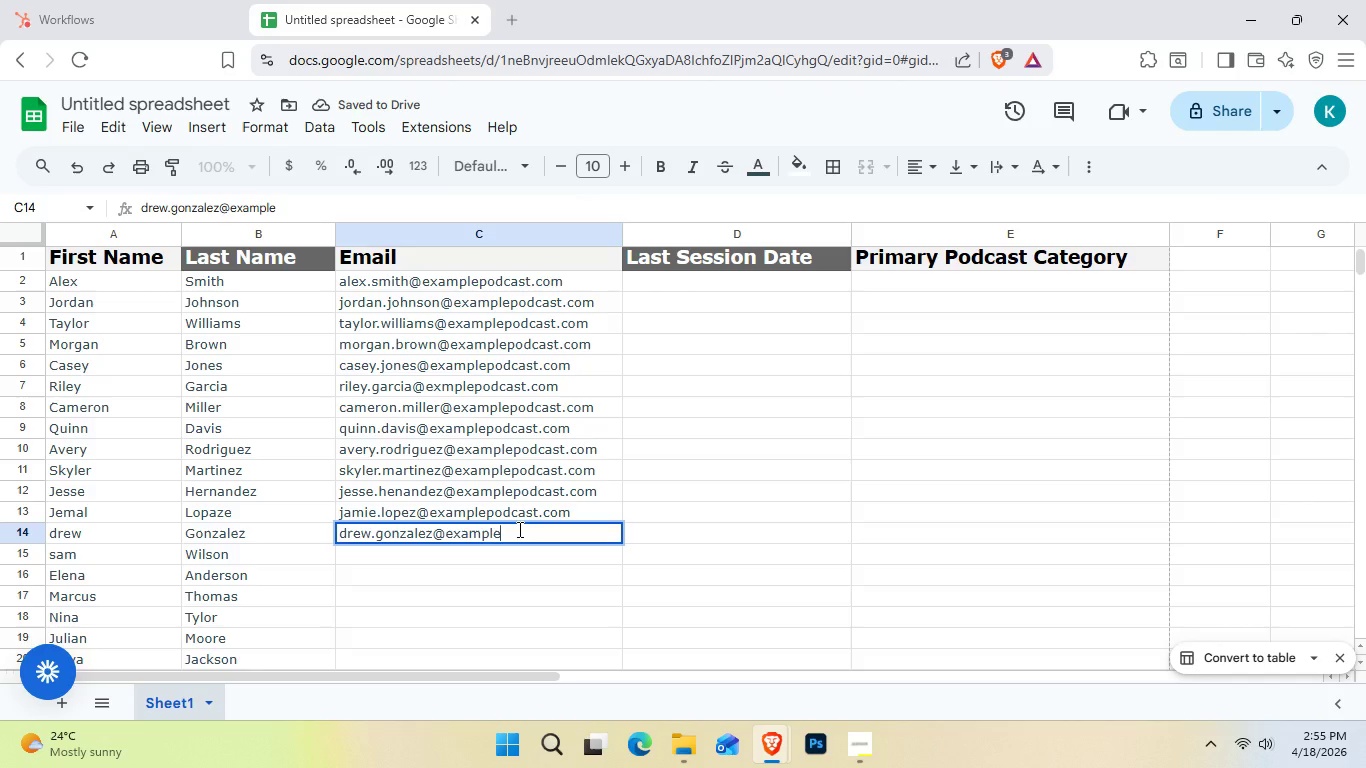 
type(podc)
 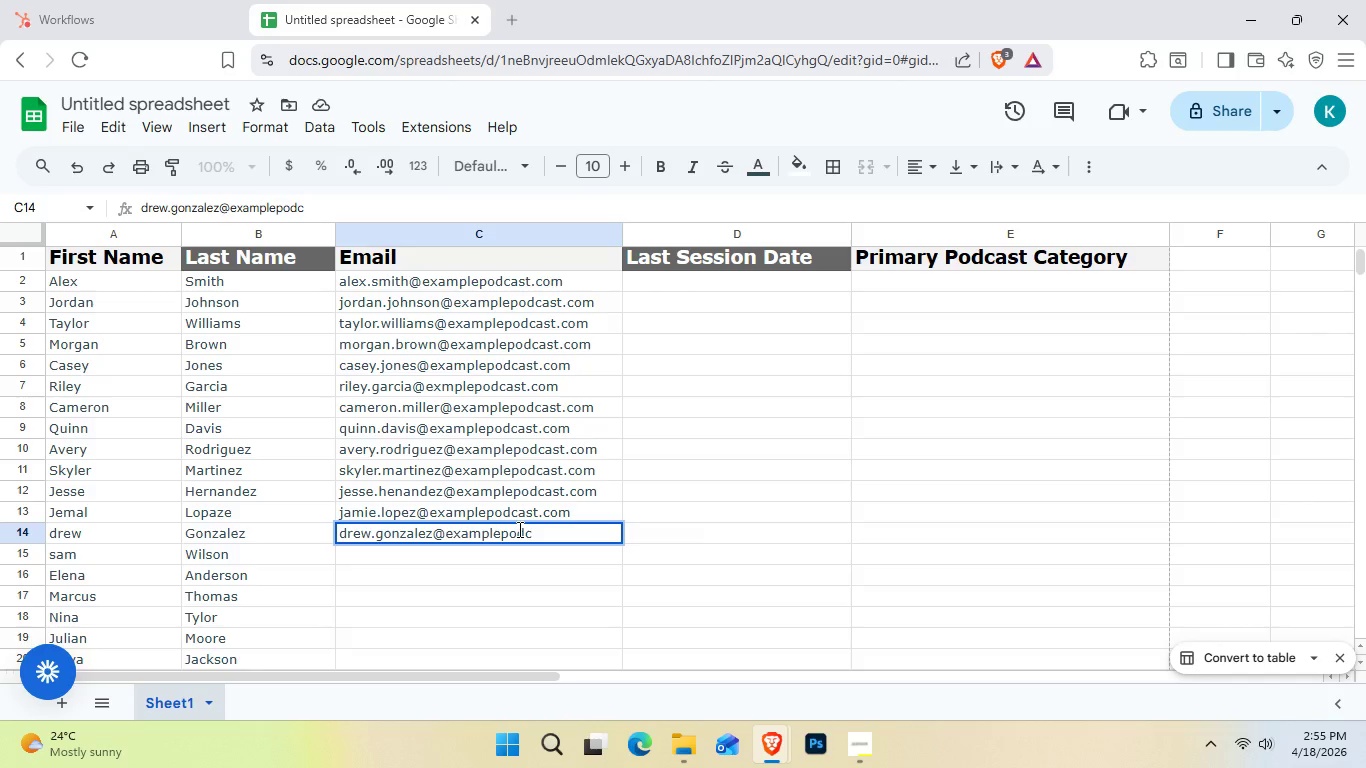 
hold_key(key=A, duration=0.33)
 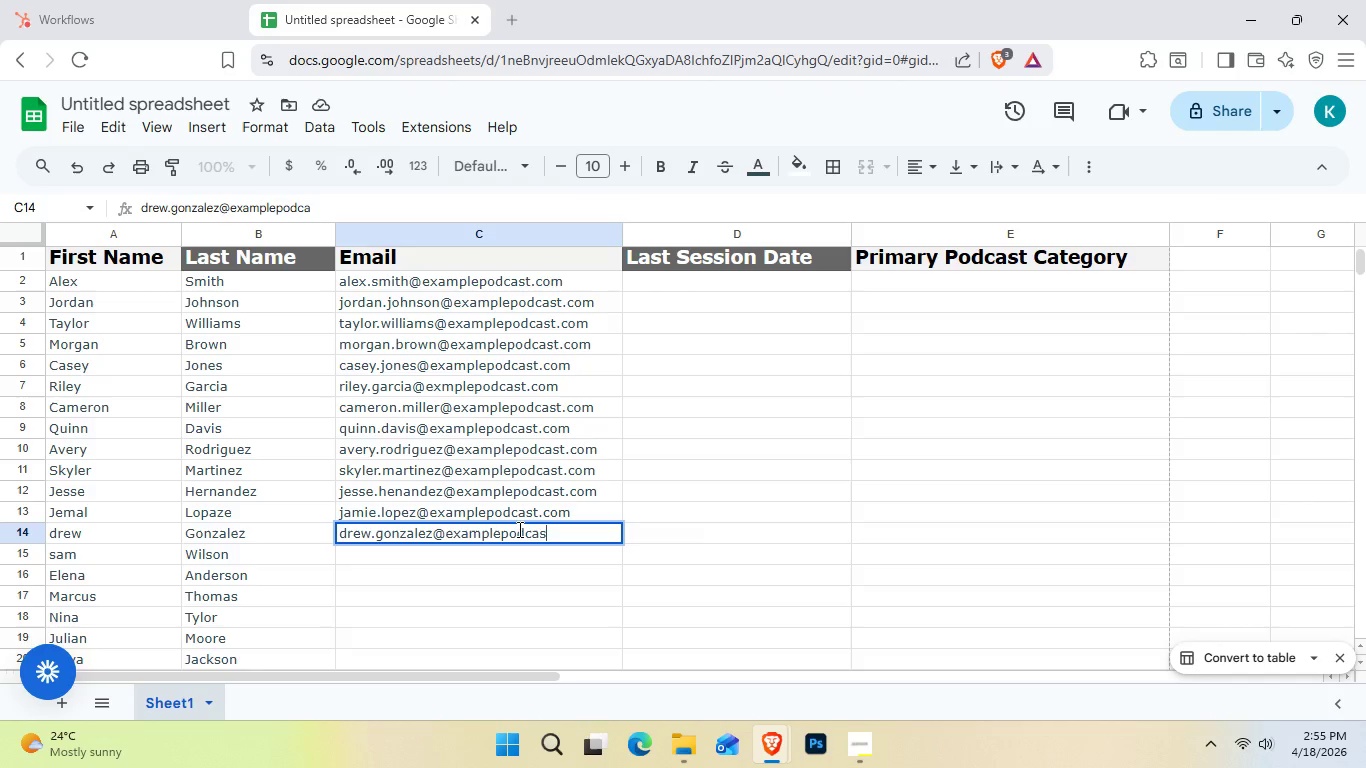 
hold_key(key=S, duration=0.31)
 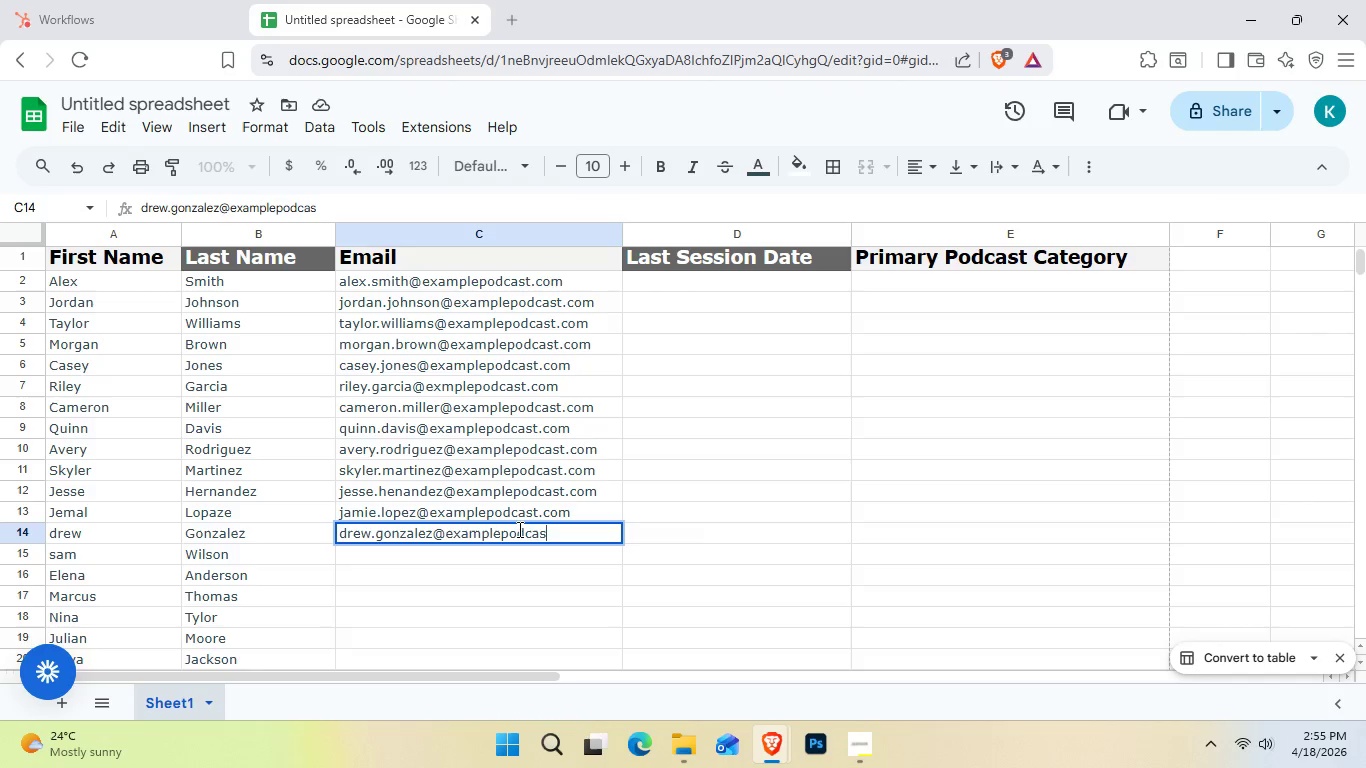 
hold_key(key=T, duration=0.33)
 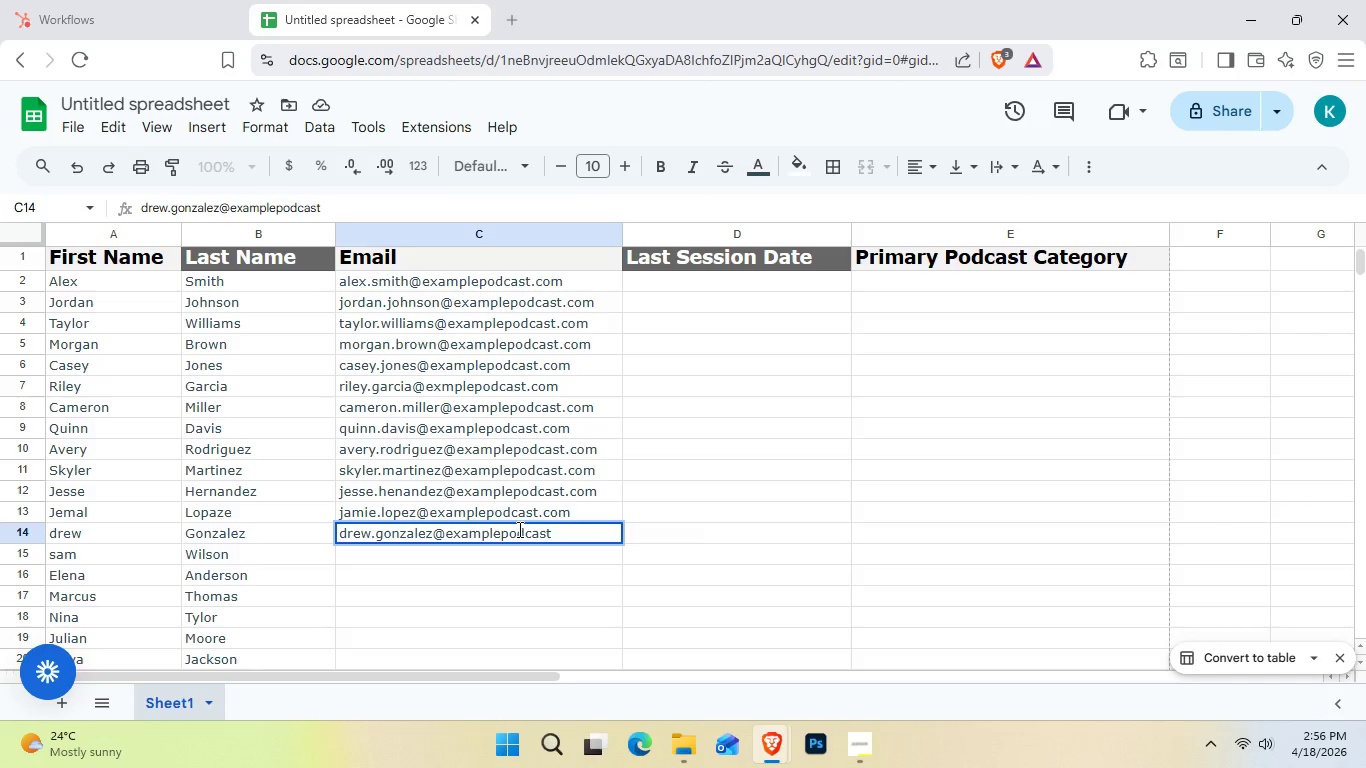 
key(Period)
 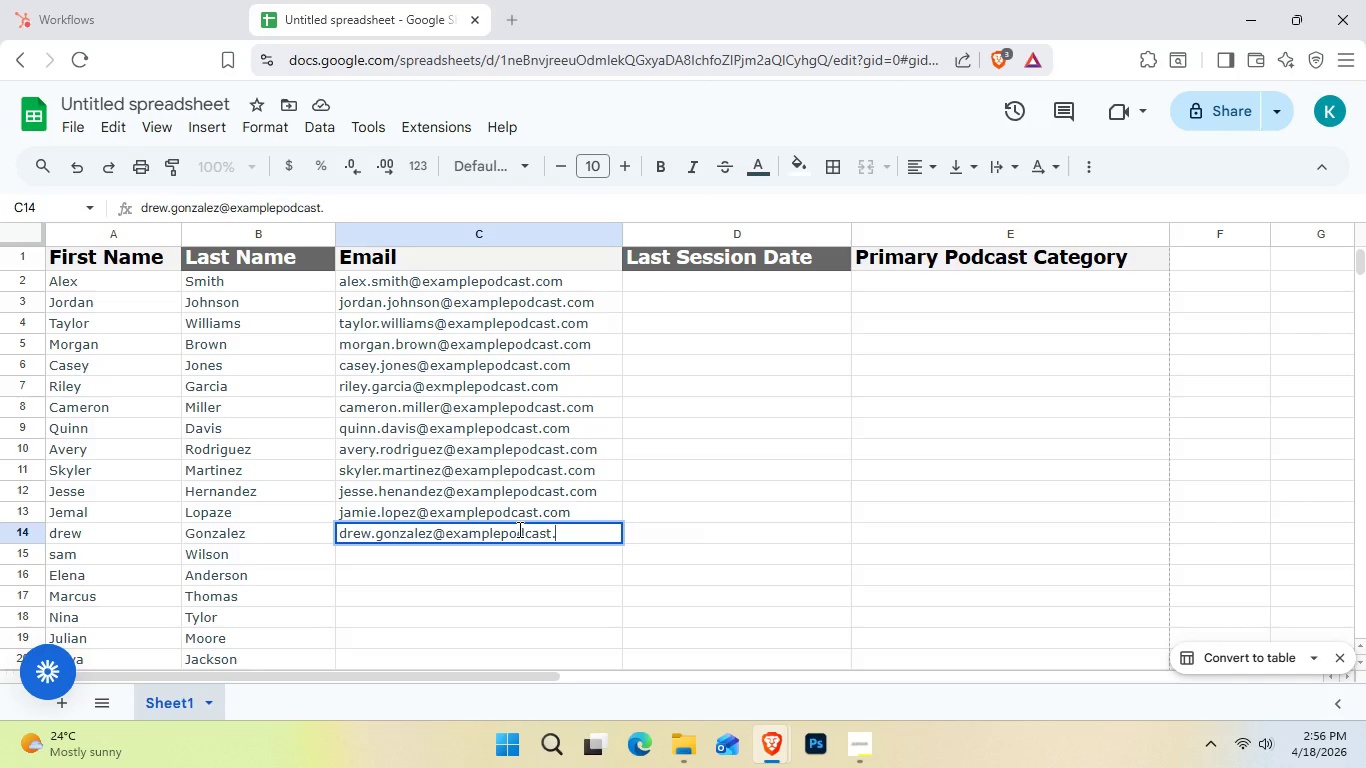 
type(com)
 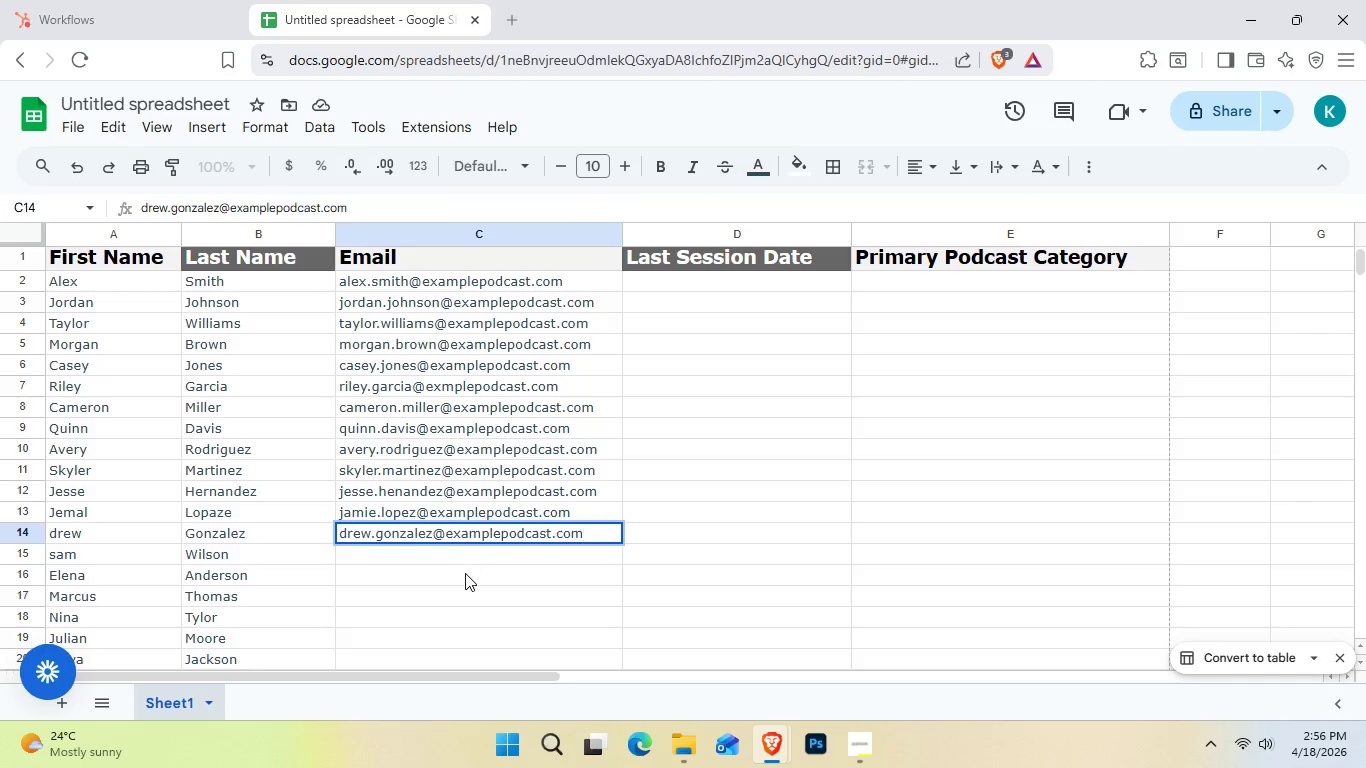 
double_click([474, 554])
 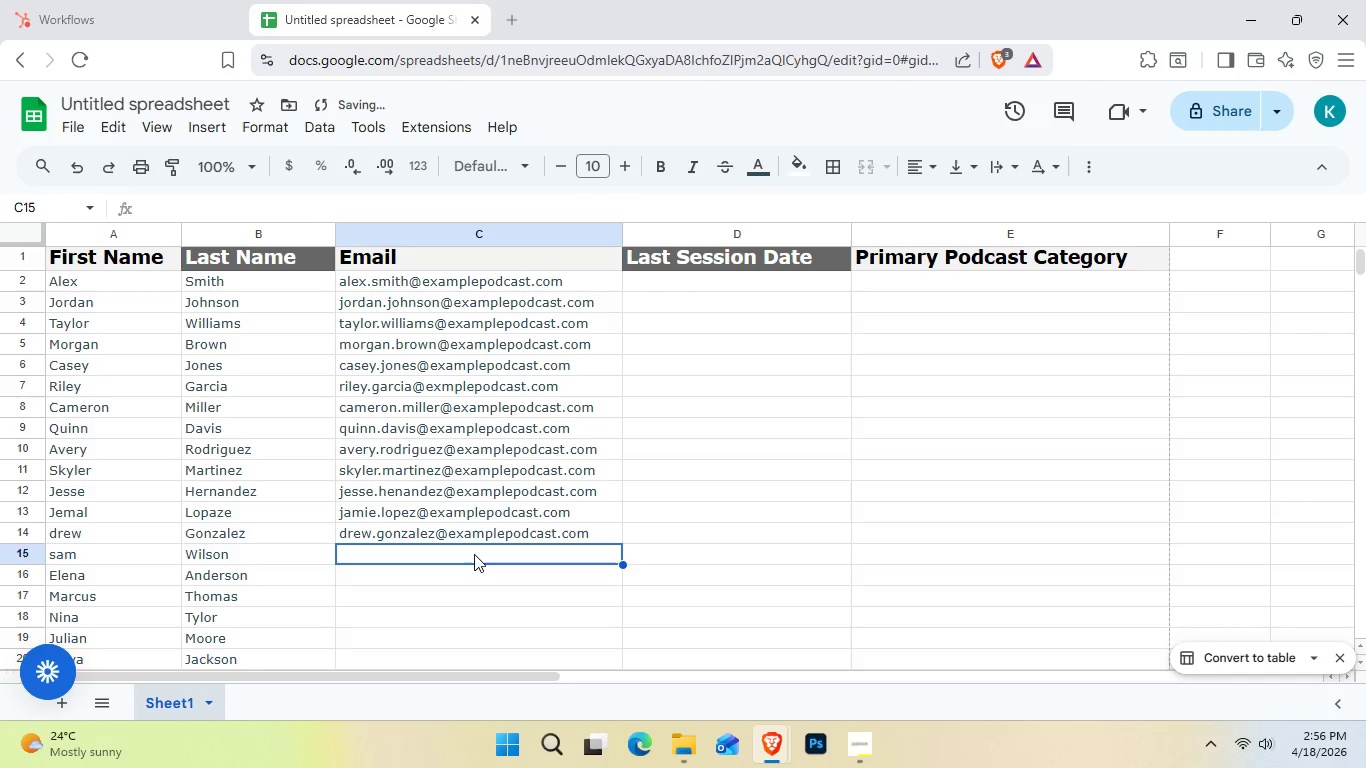 
triple_click([474, 554])
 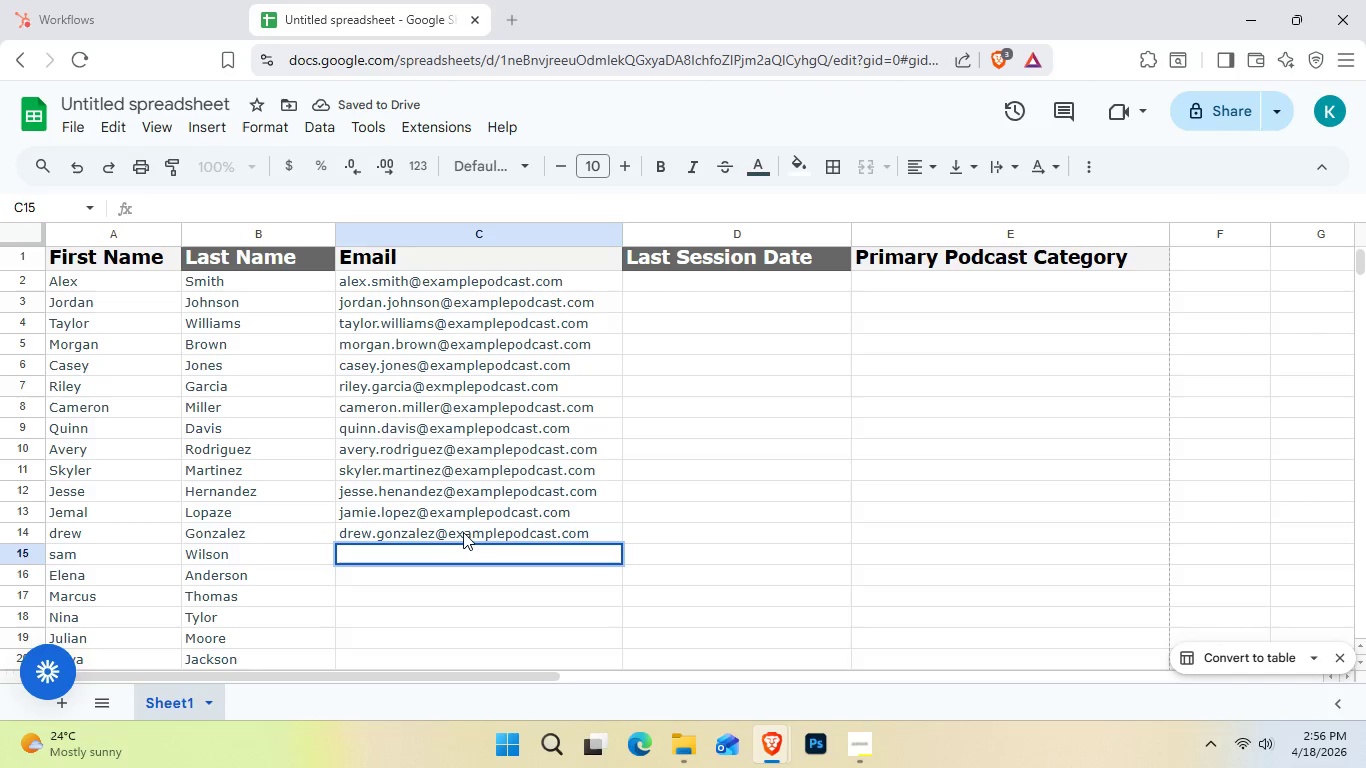 
type(sm.ilson@)
 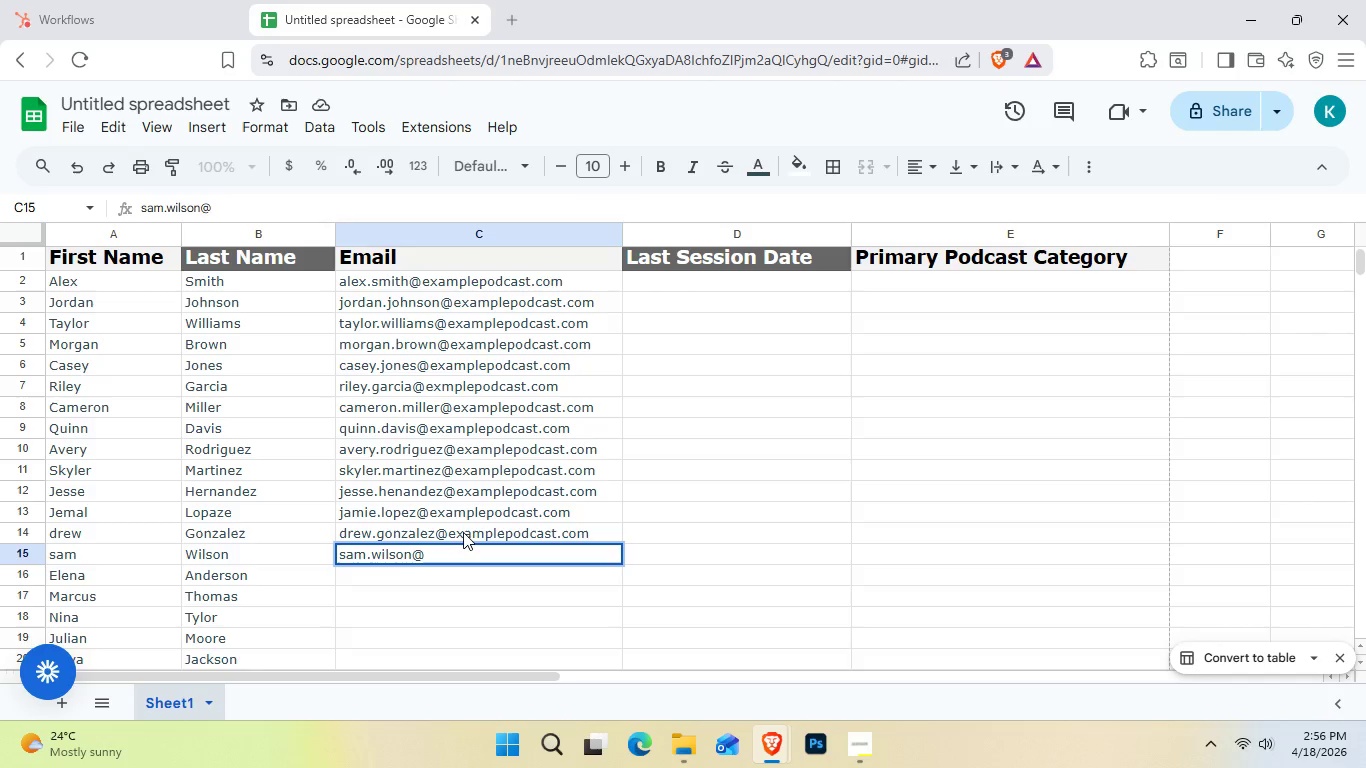 
hold_key(key=A, duration=0.31)
 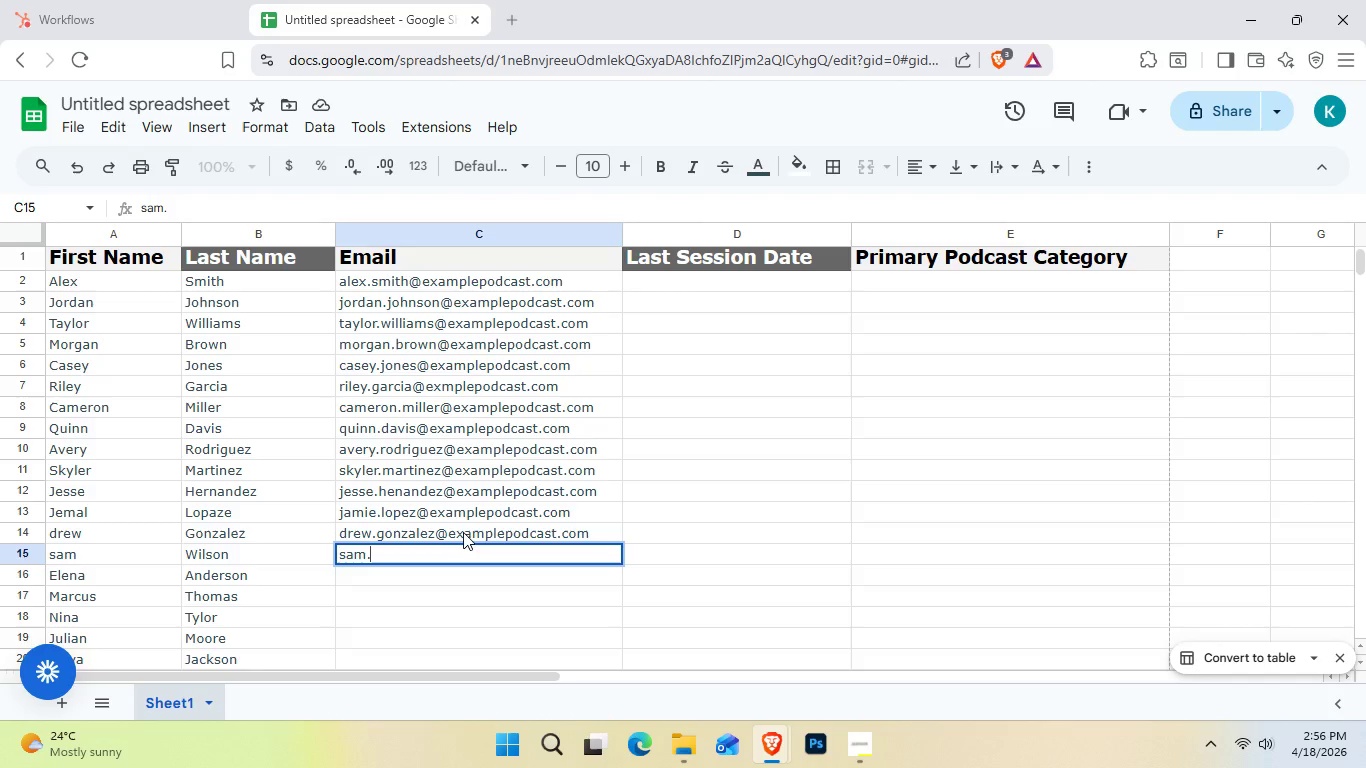 
hold_key(key=W, duration=0.38)
 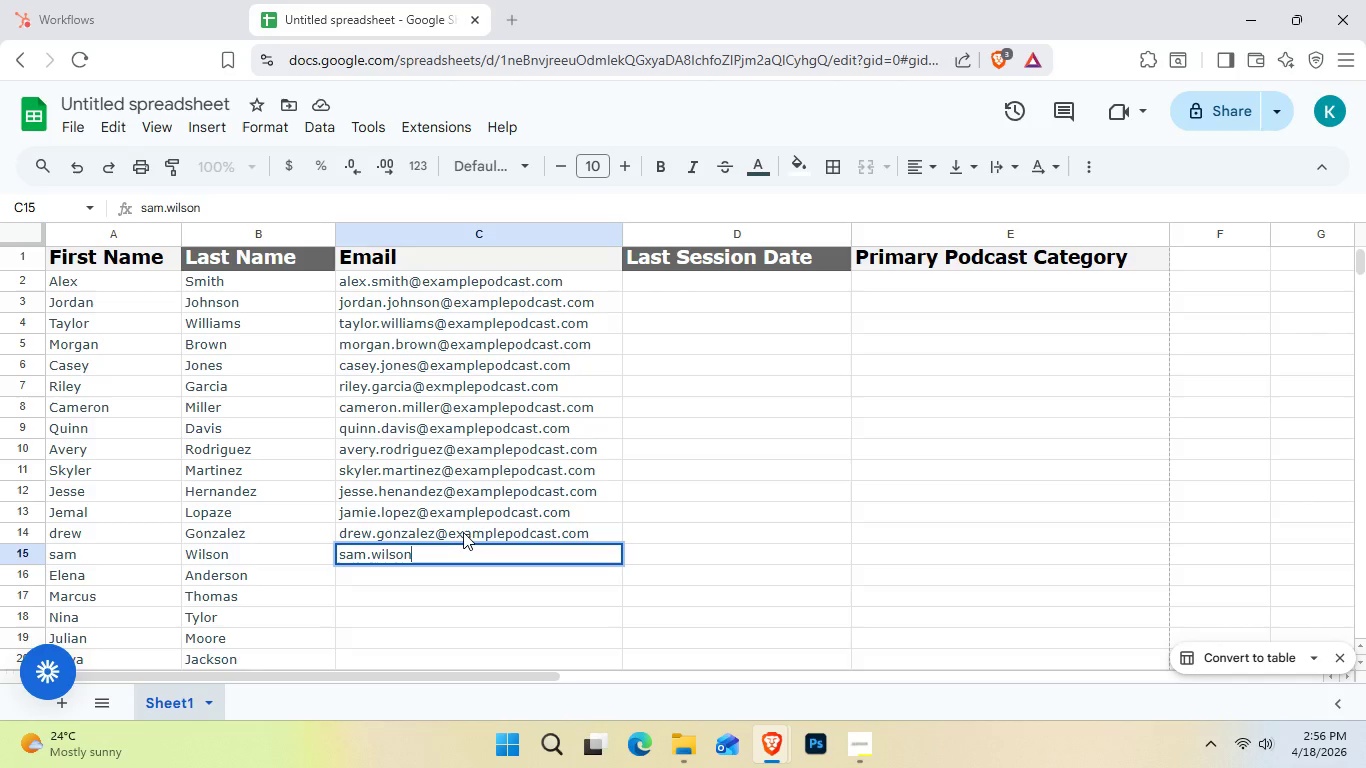 
type(examplepodcast.com)
 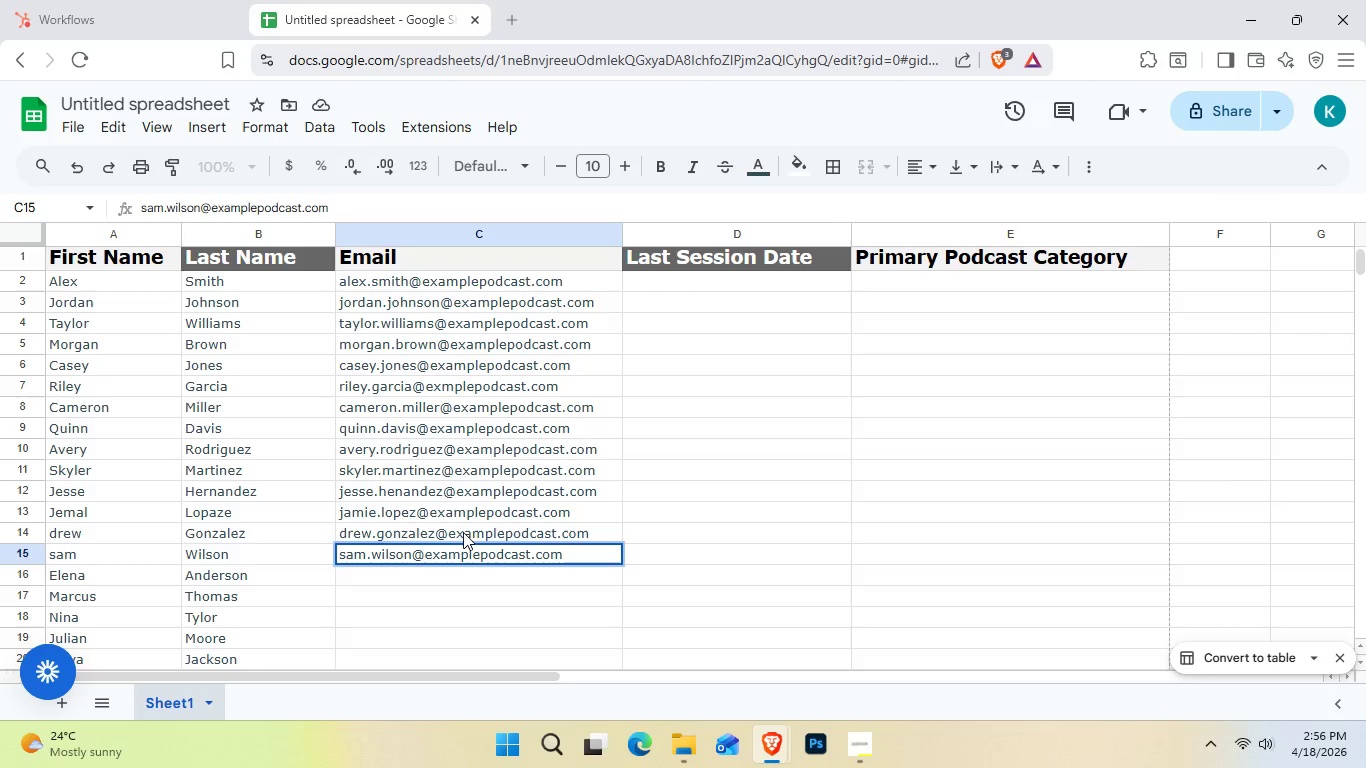 
key(Enter)
 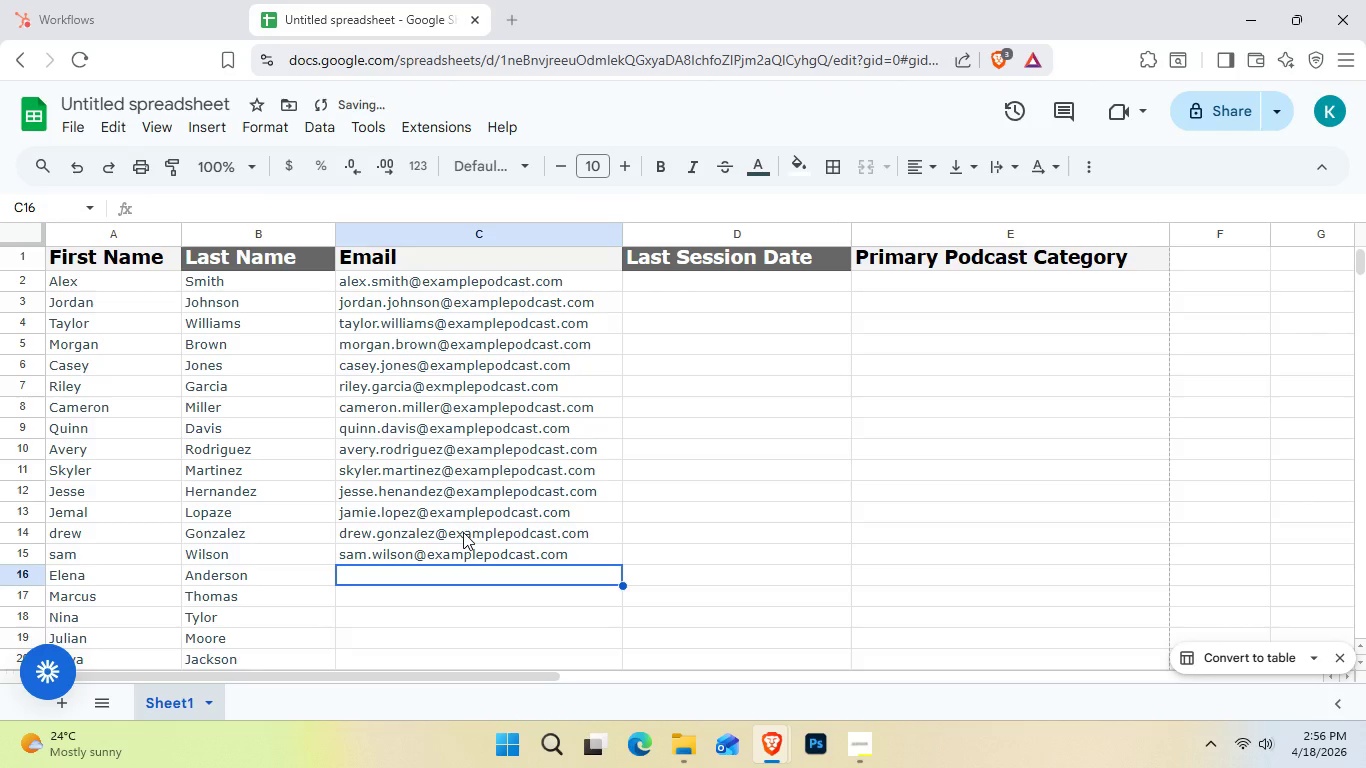 
key(Enter)
 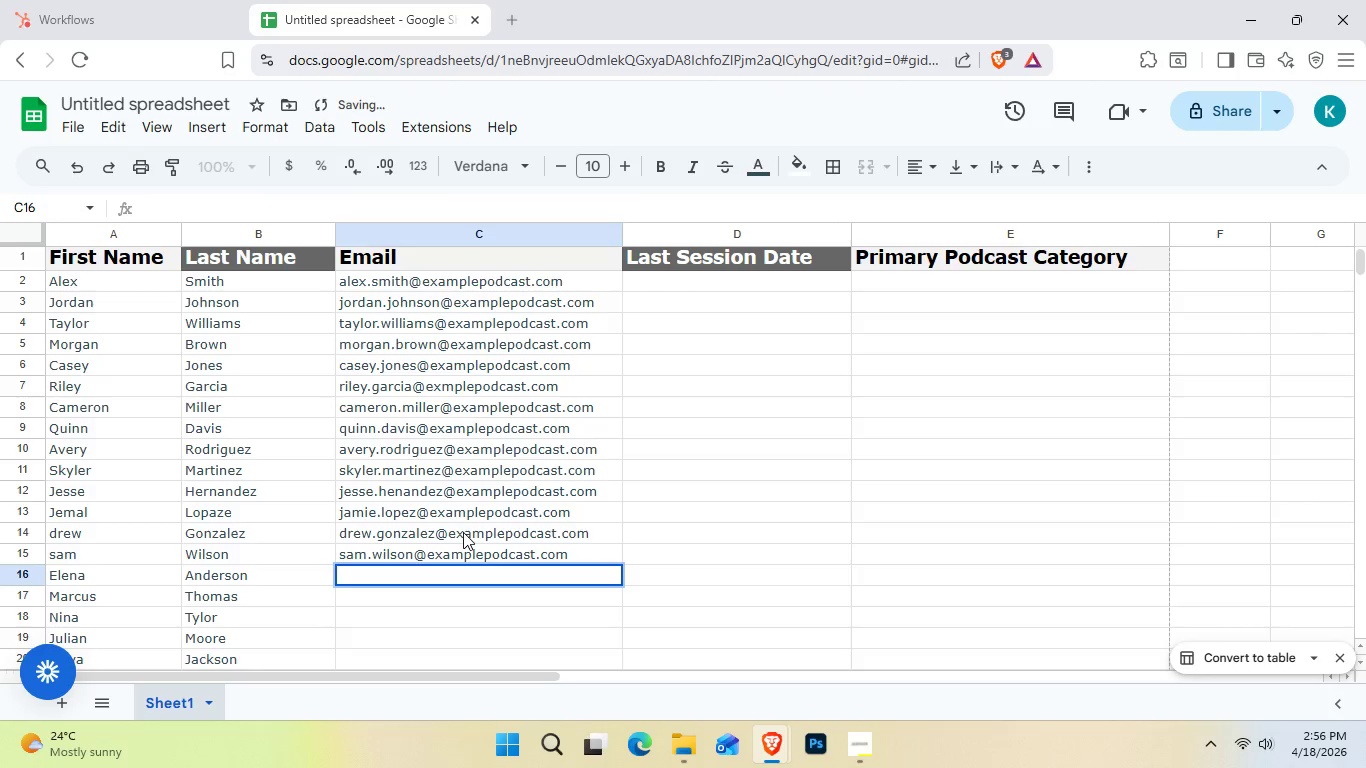 
type(elena.anderson@examplepd)
 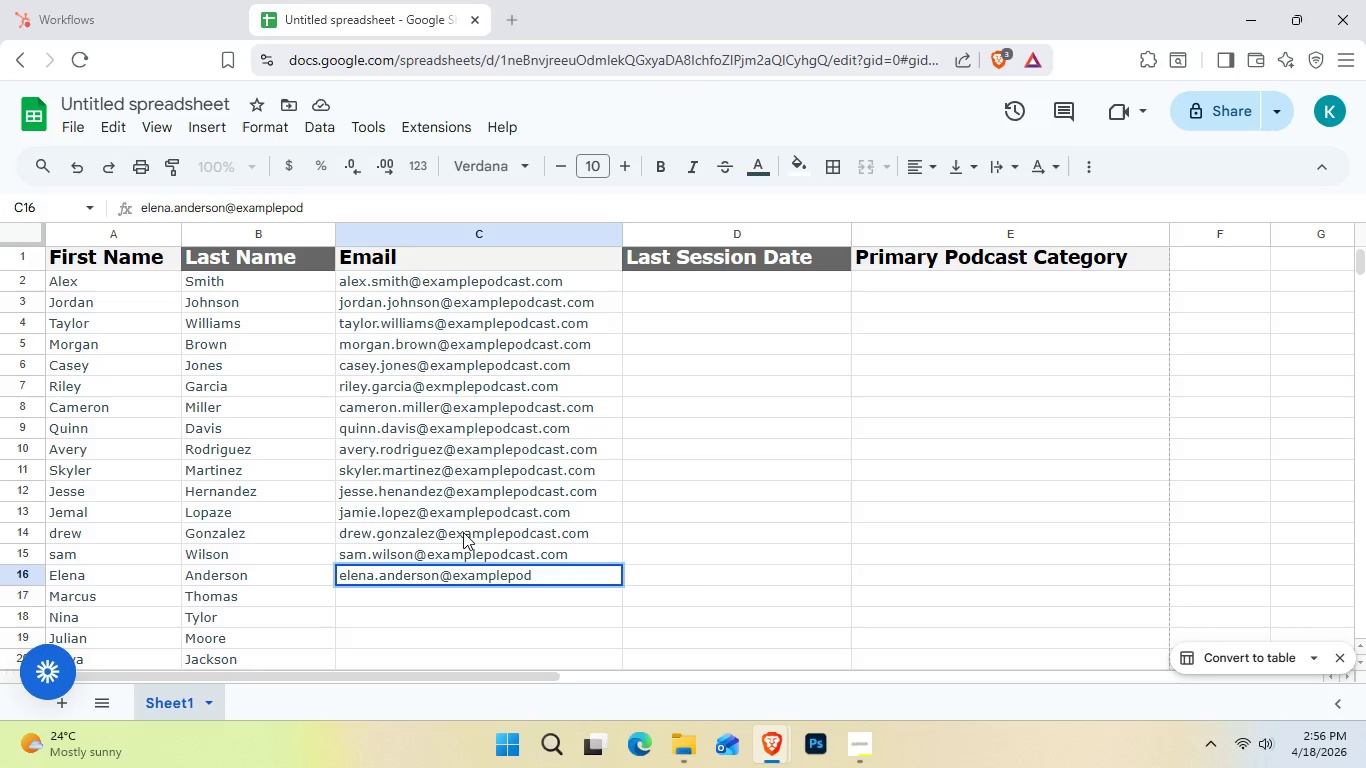 
type(cast.com)
 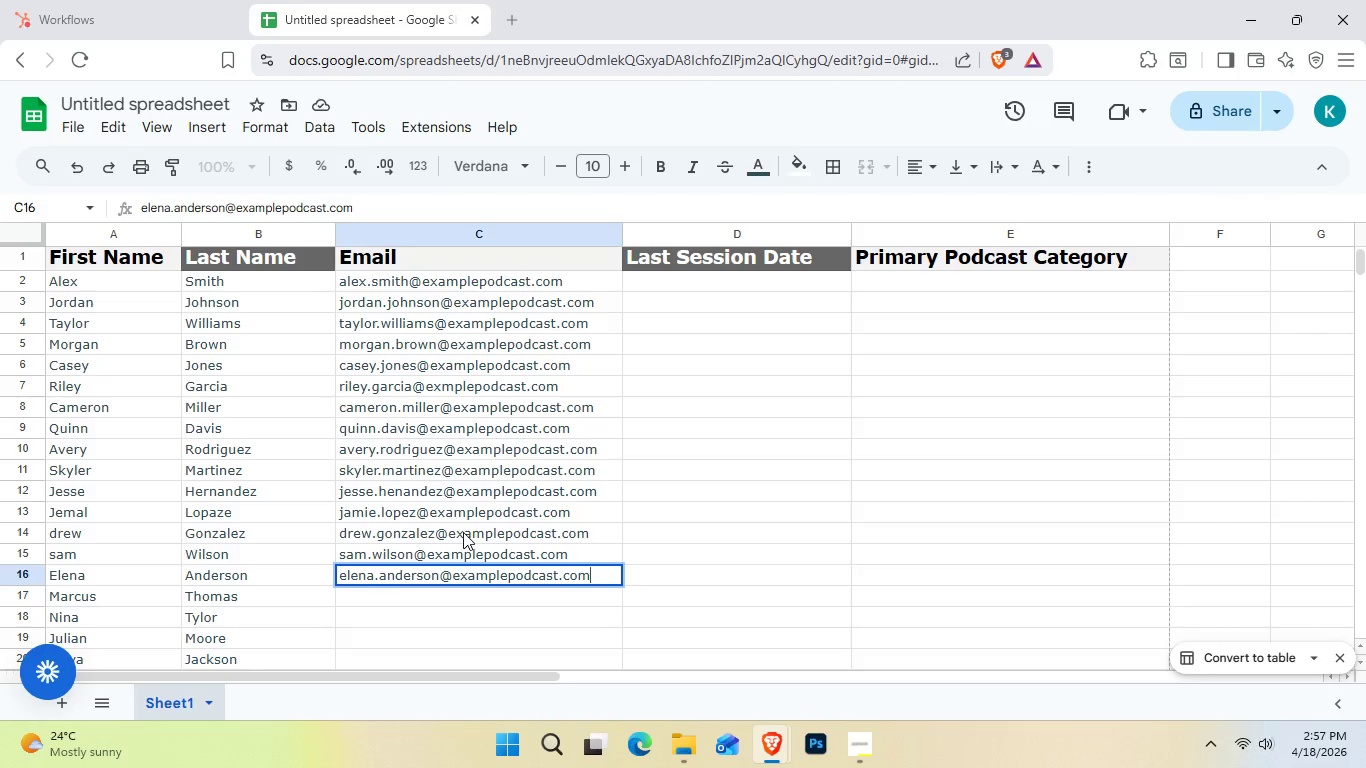 
key(Enter)
 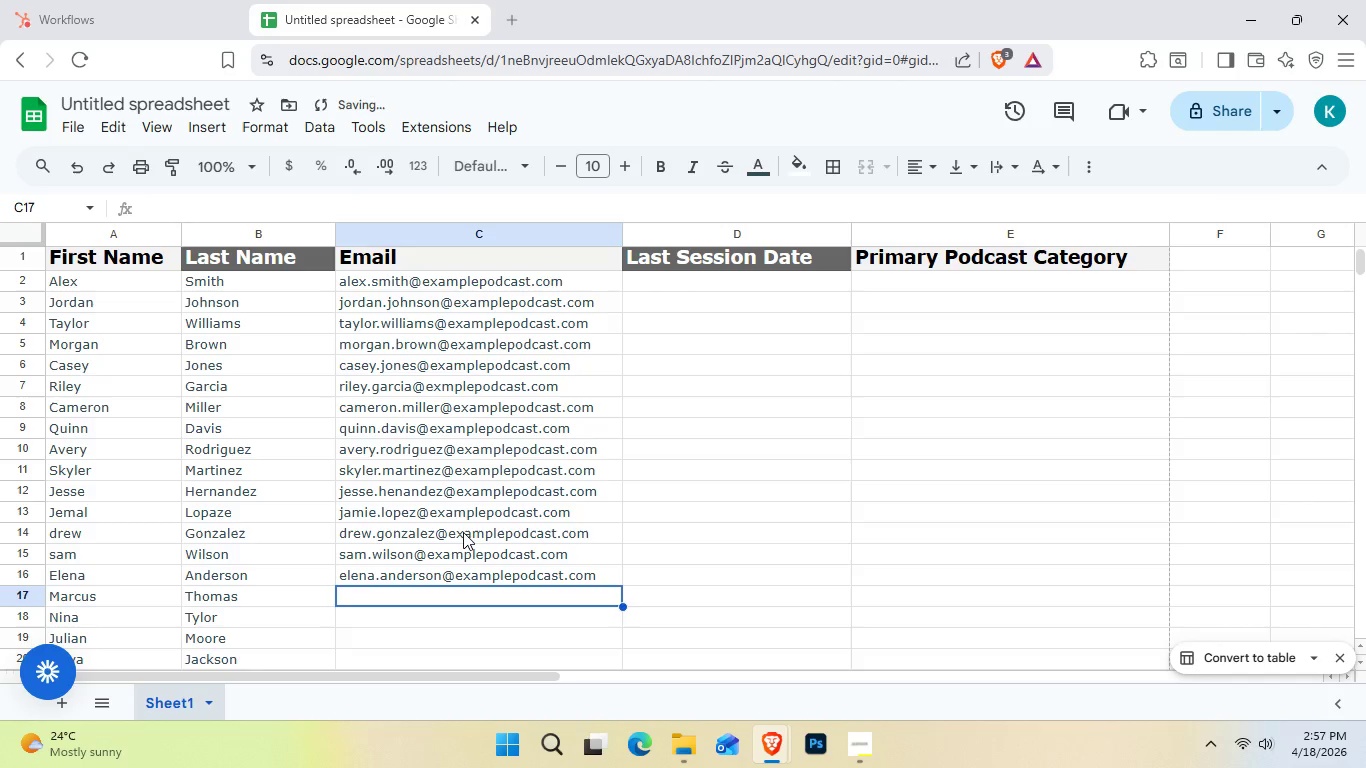 
key(Enter)
 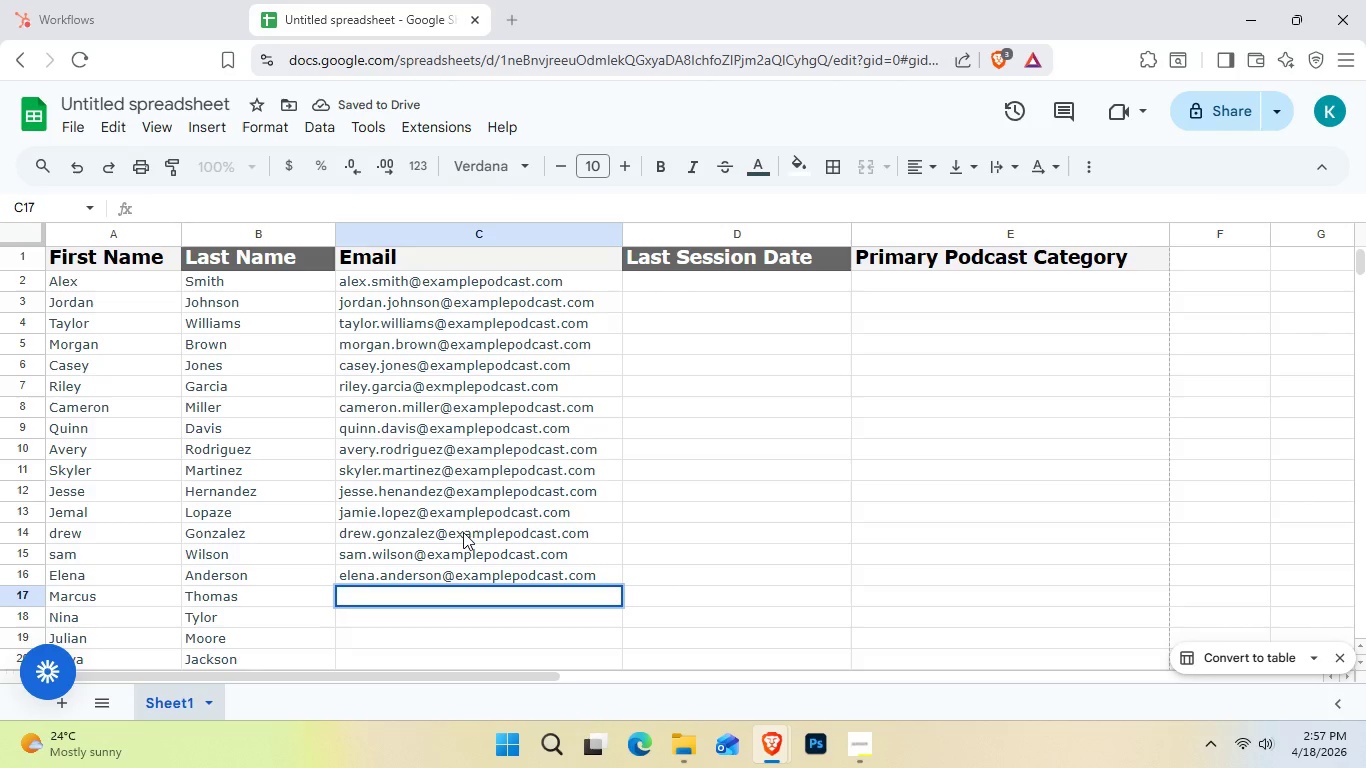 
type(marcus.thomas@example)
 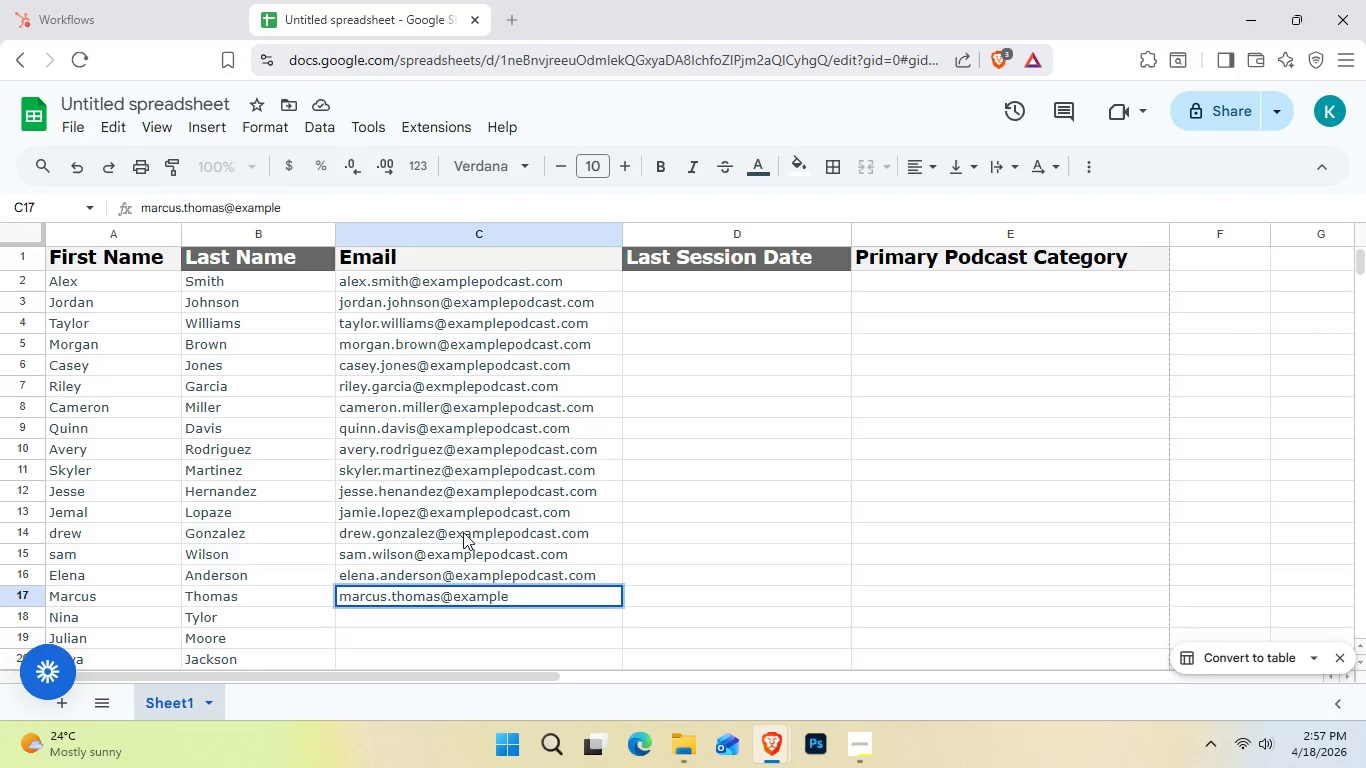 
wait(17.55)
 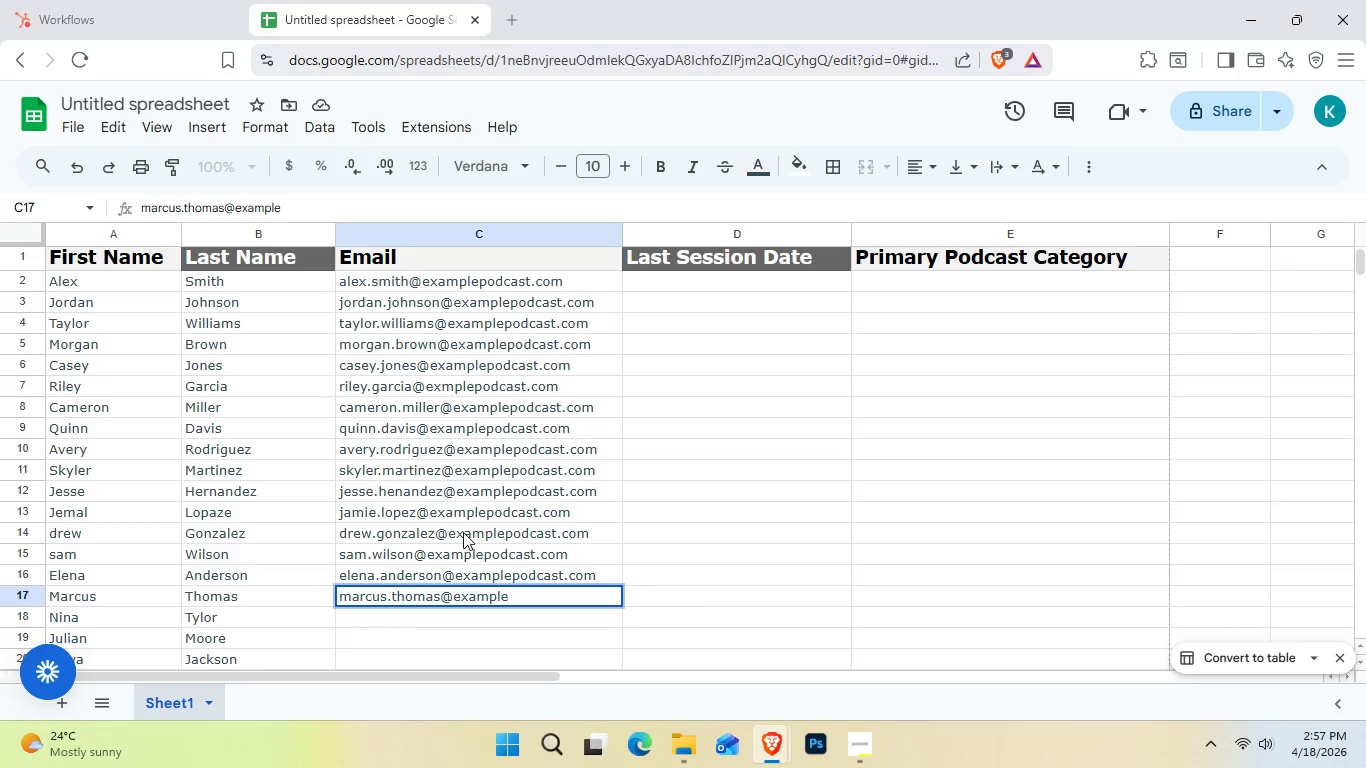 
type(podcast.com)
 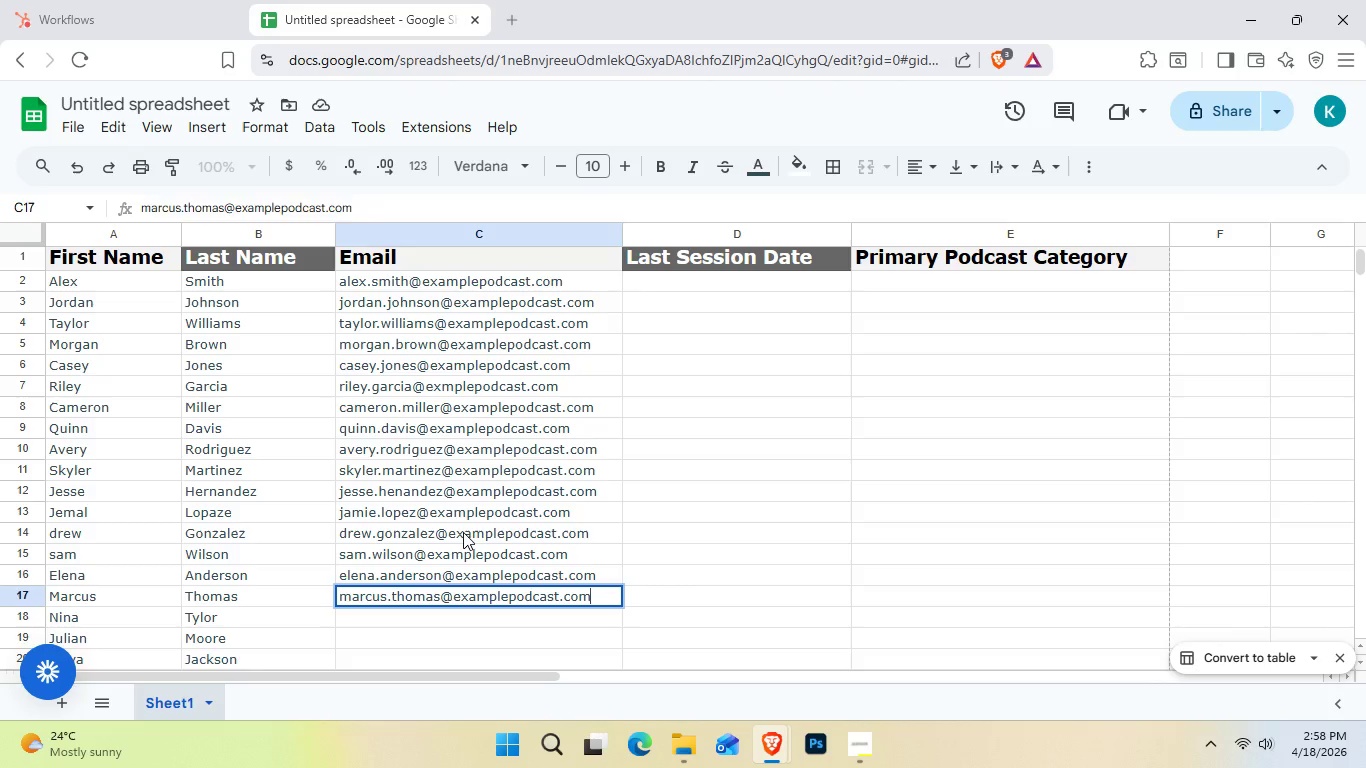 
key(Enter)
 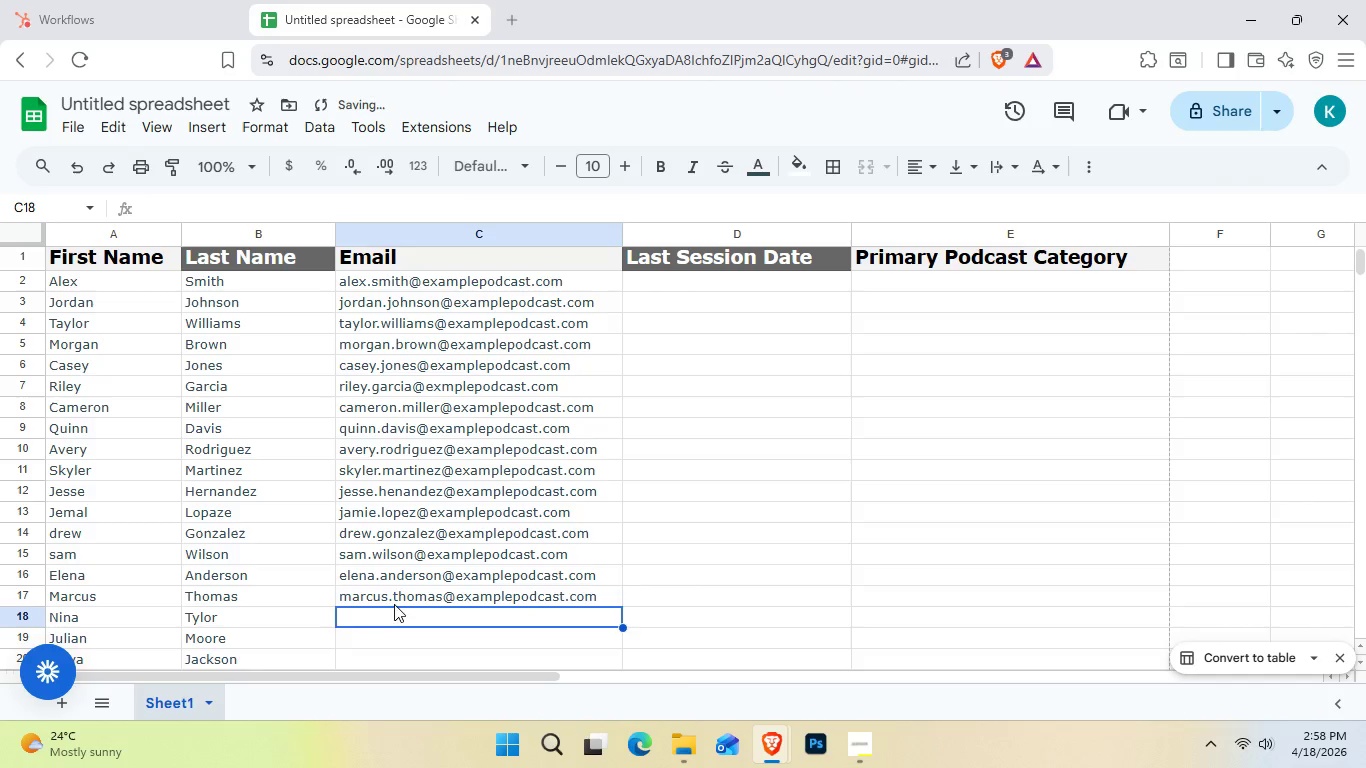 
double_click([390, 611])
 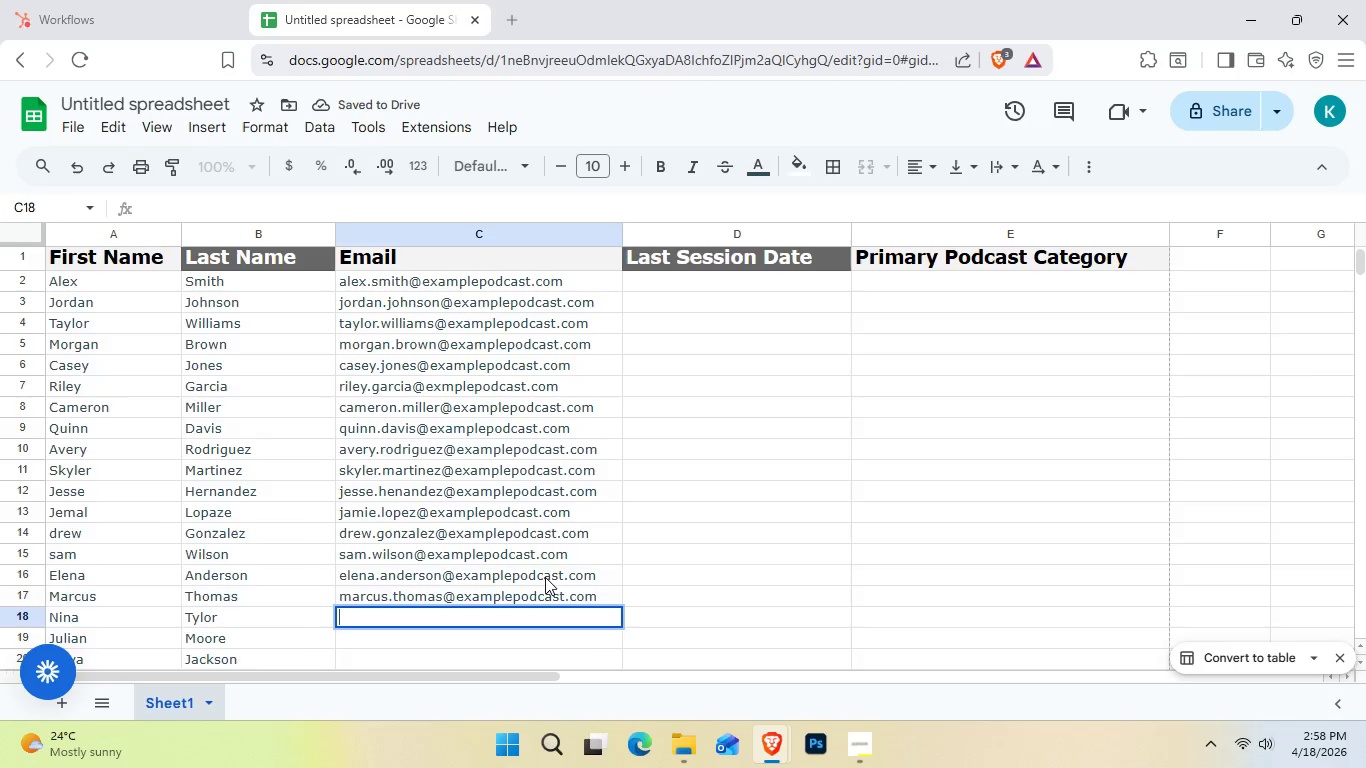 
scroll: coordinate [545, 577], scroll_direction: down, amount: 1.0
 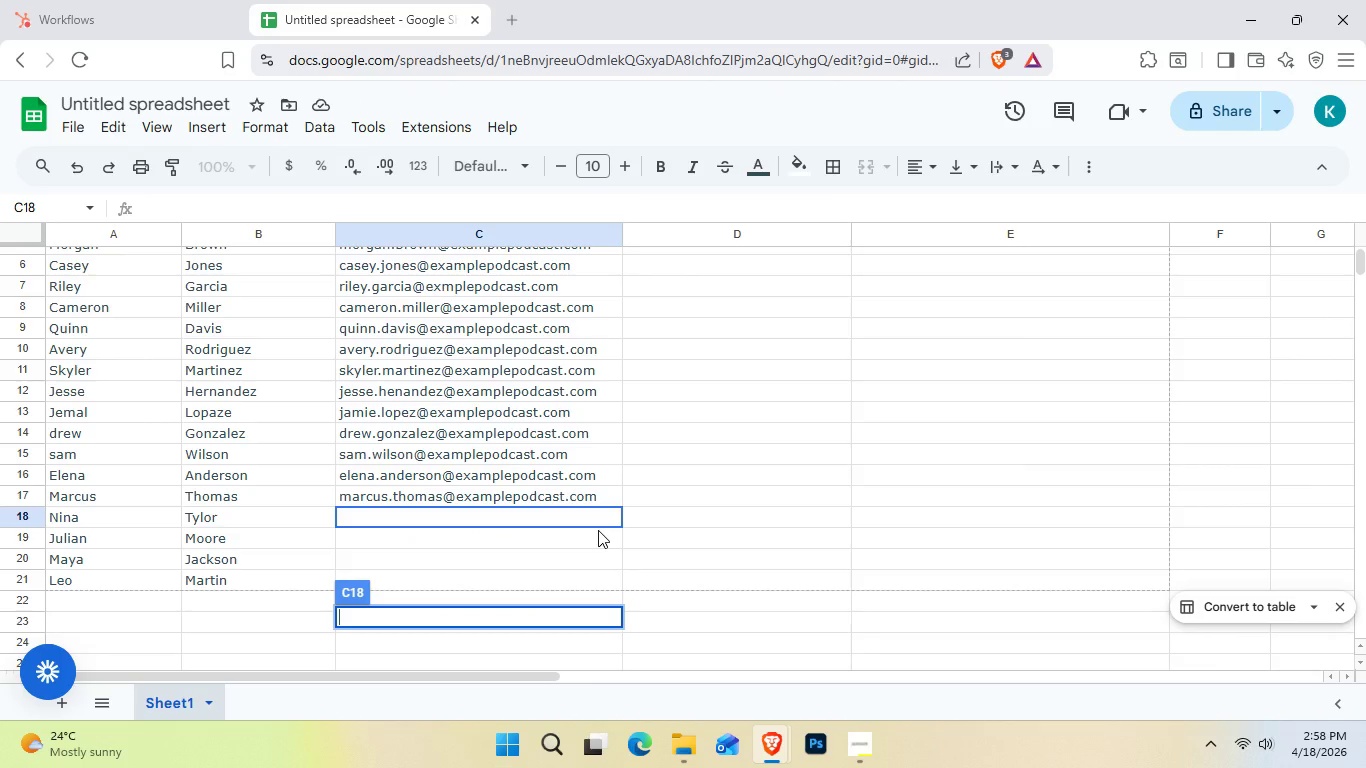 
wait(10.43)
 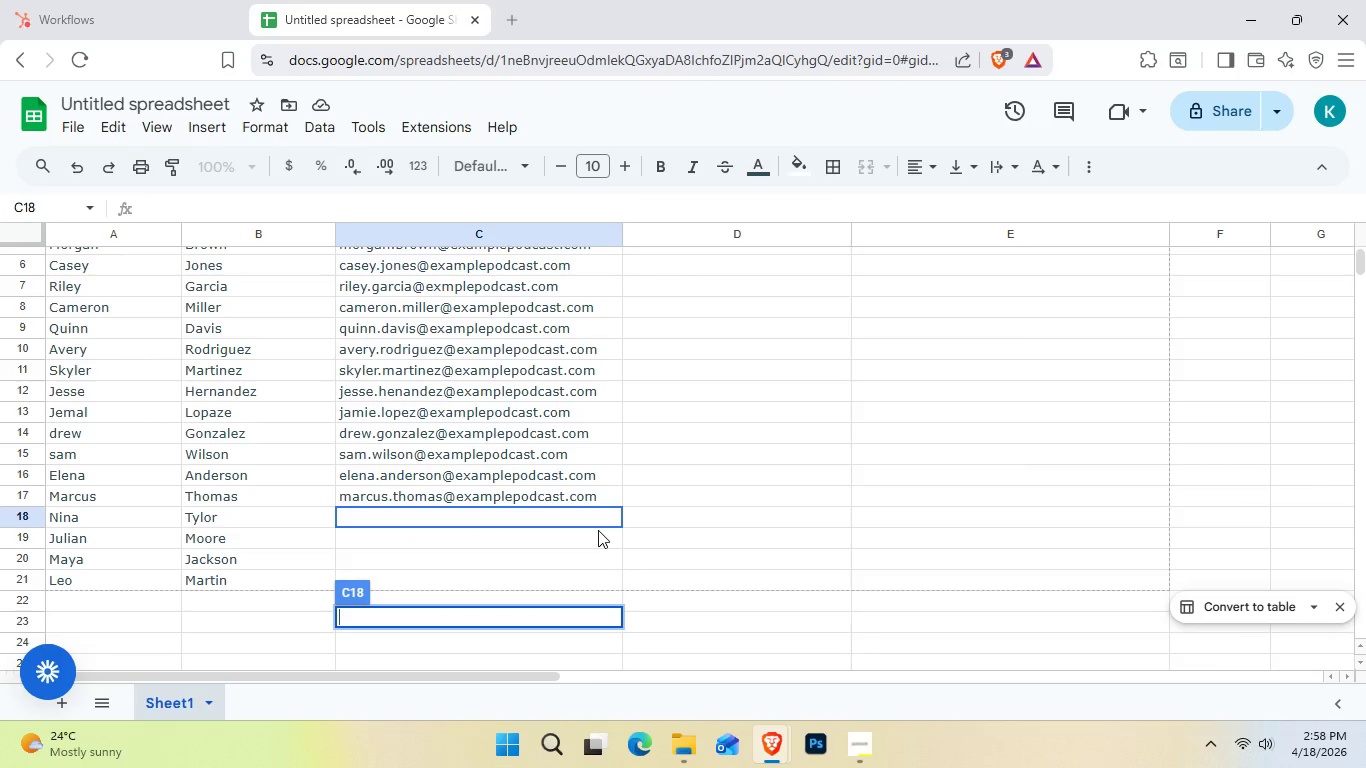 
left_click([475, 520])
 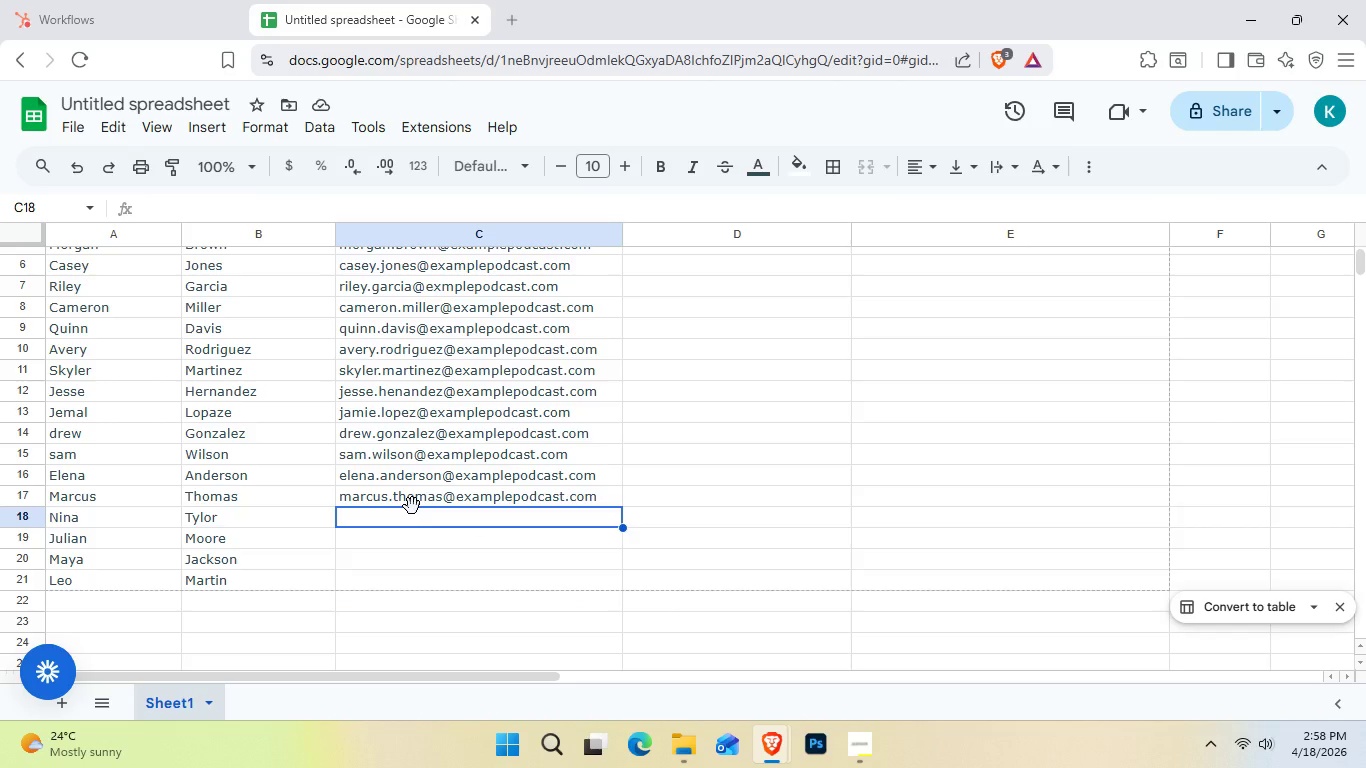 
wait(7.14)
 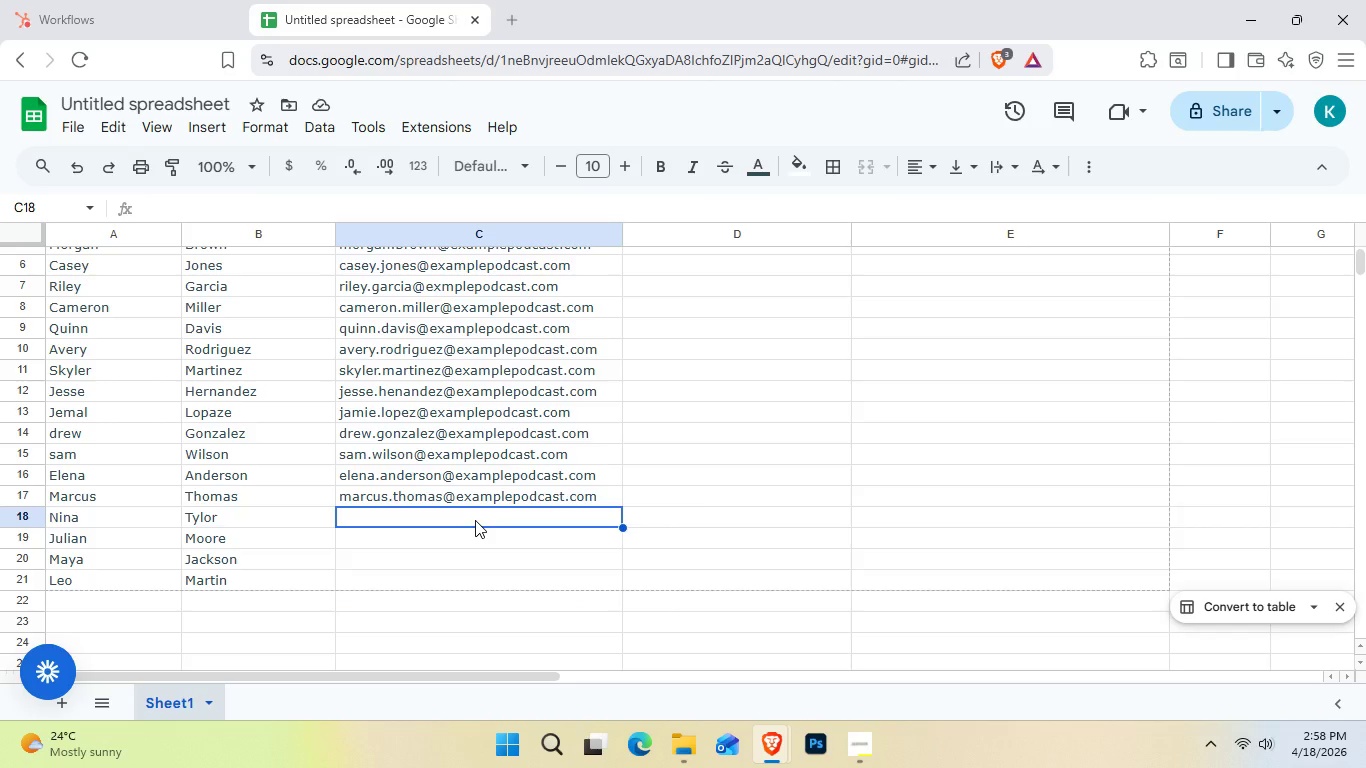 
left_click_drag(start_coordinate=[428, 519], to_coordinate=[428, 512])
 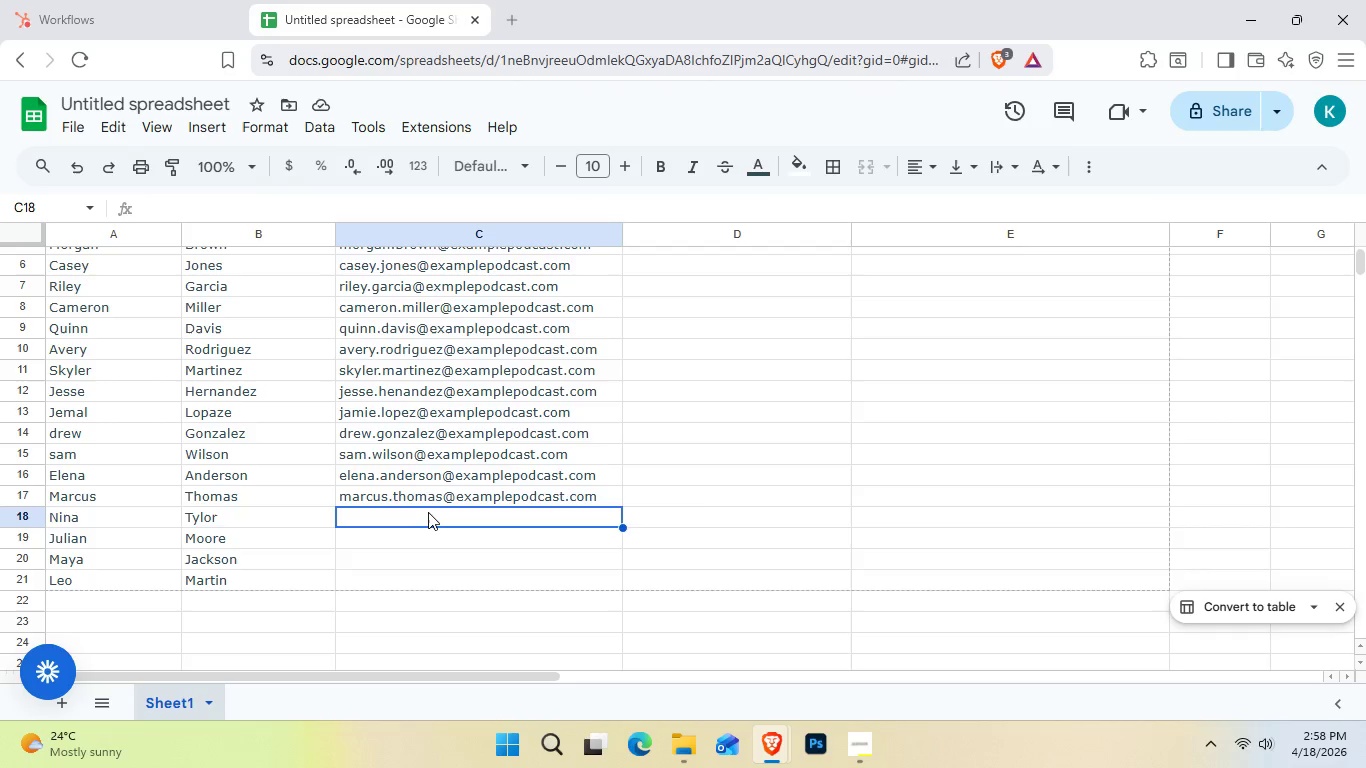 
double_click([428, 512])
 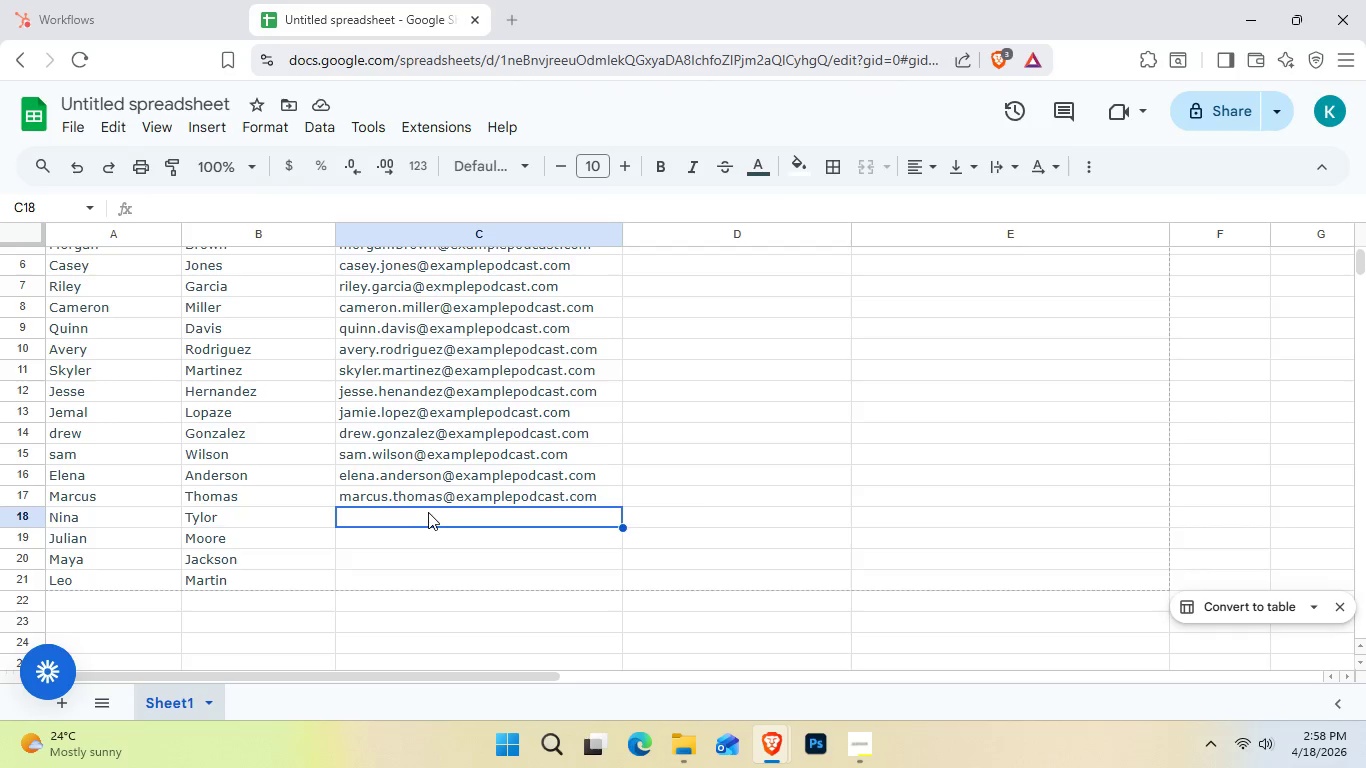 
double_click([428, 512])
 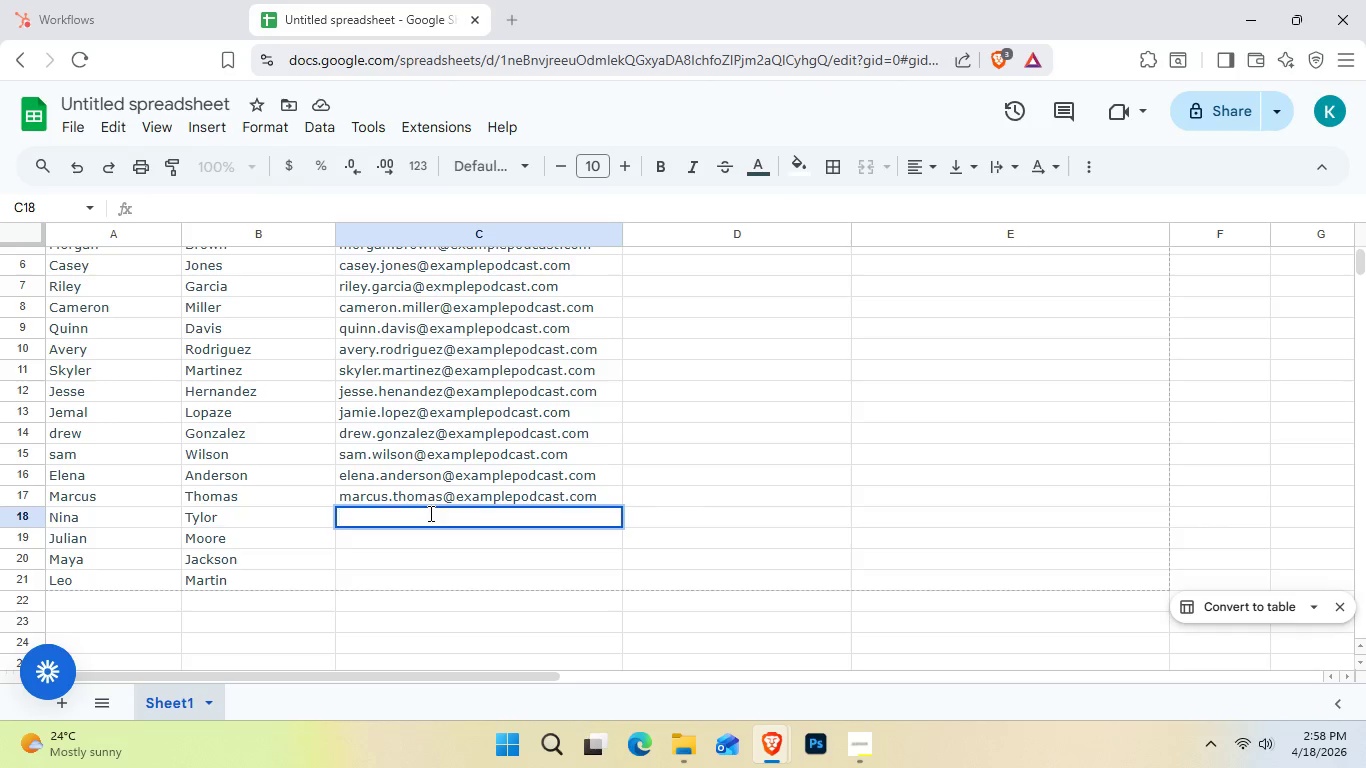 
triple_click([429, 513])
 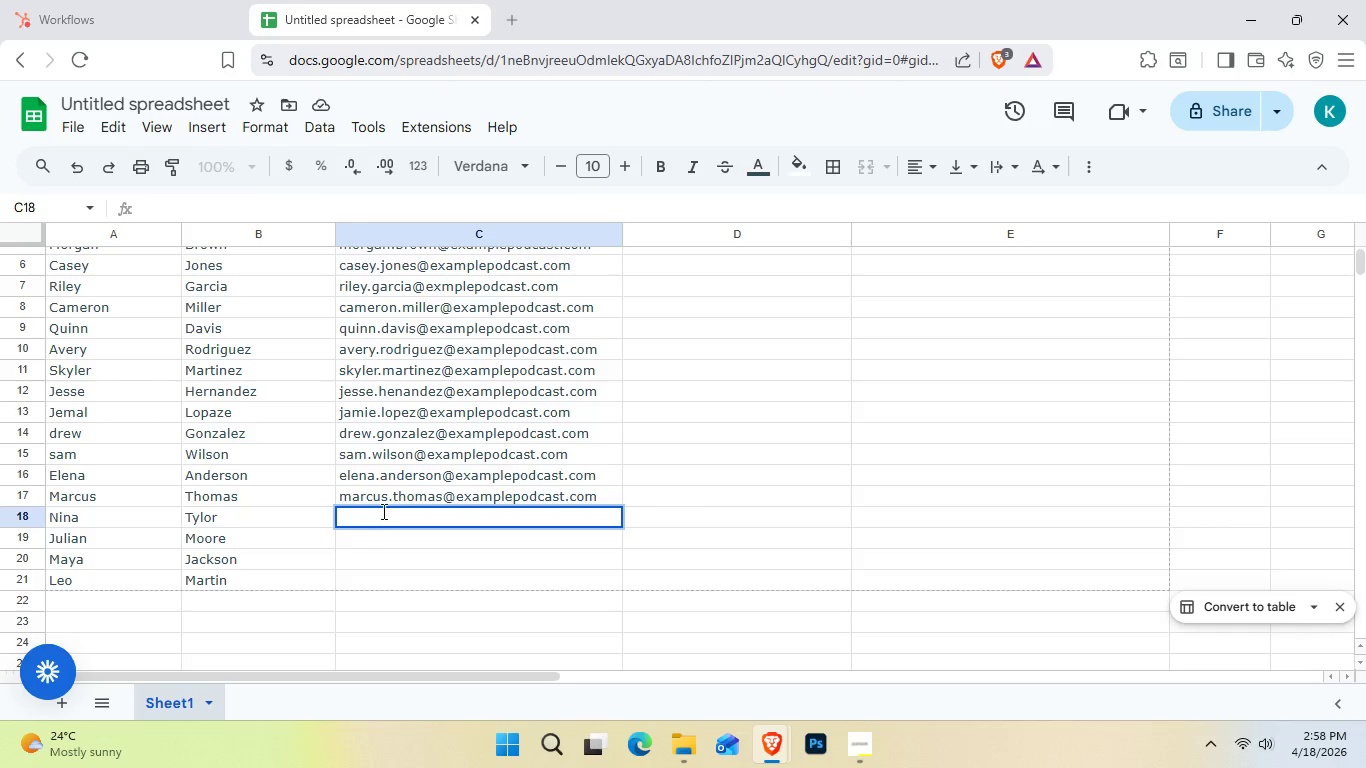 
double_click([370, 527])
 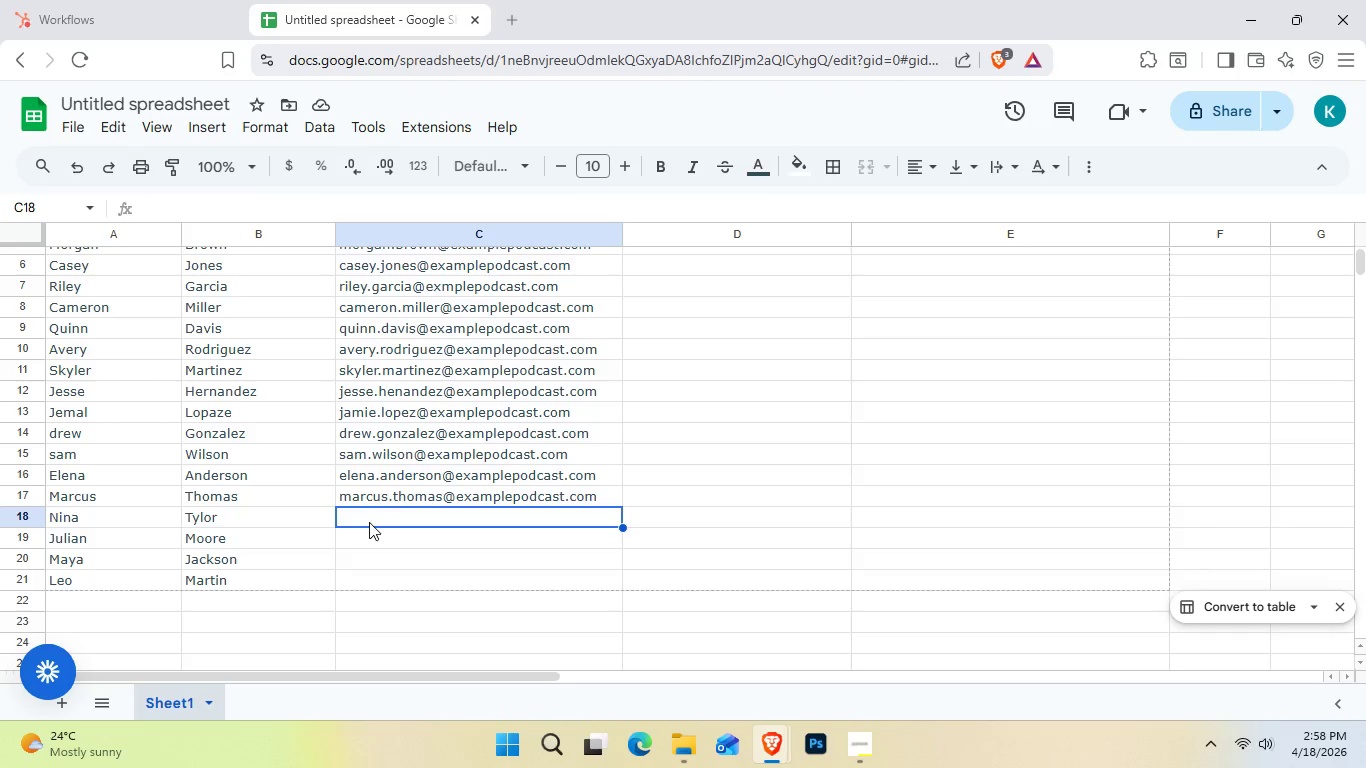 
triple_click([369, 522])
 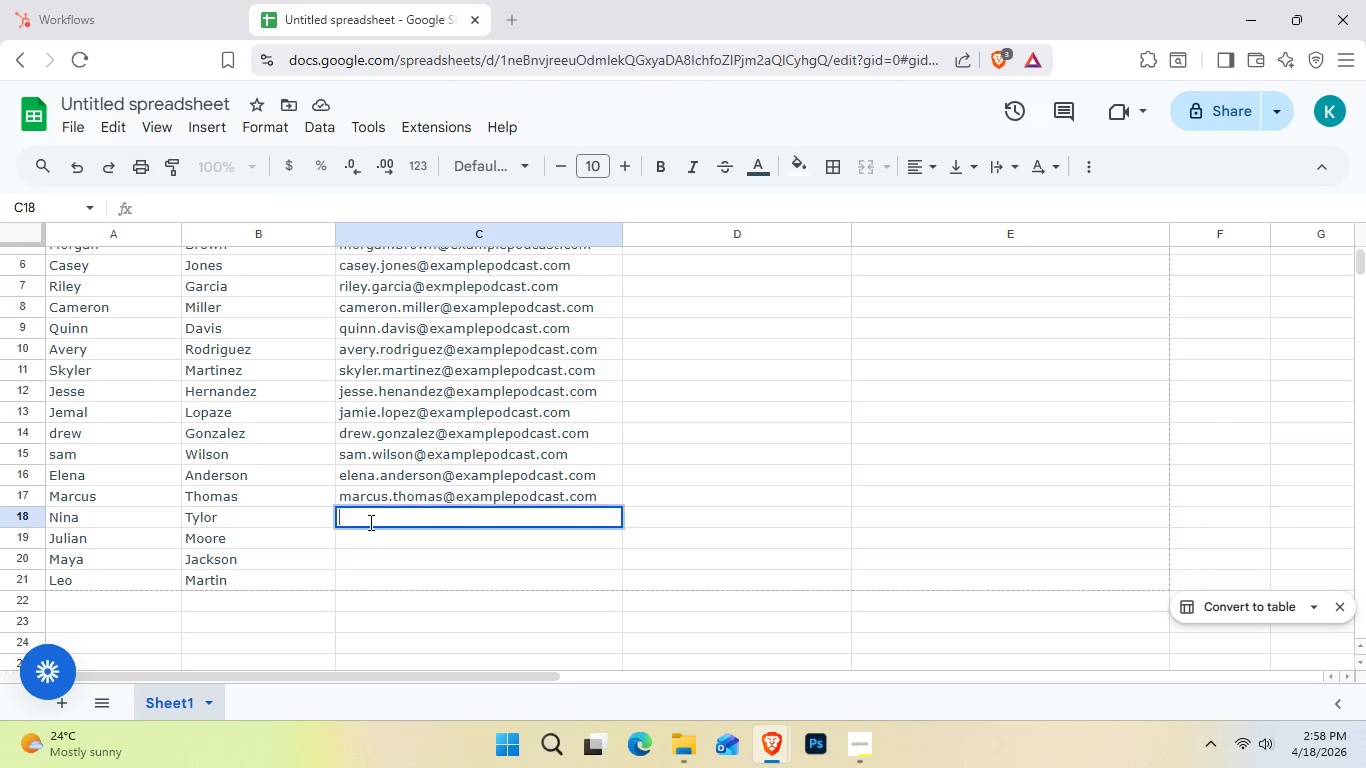 
triple_click([369, 522])
 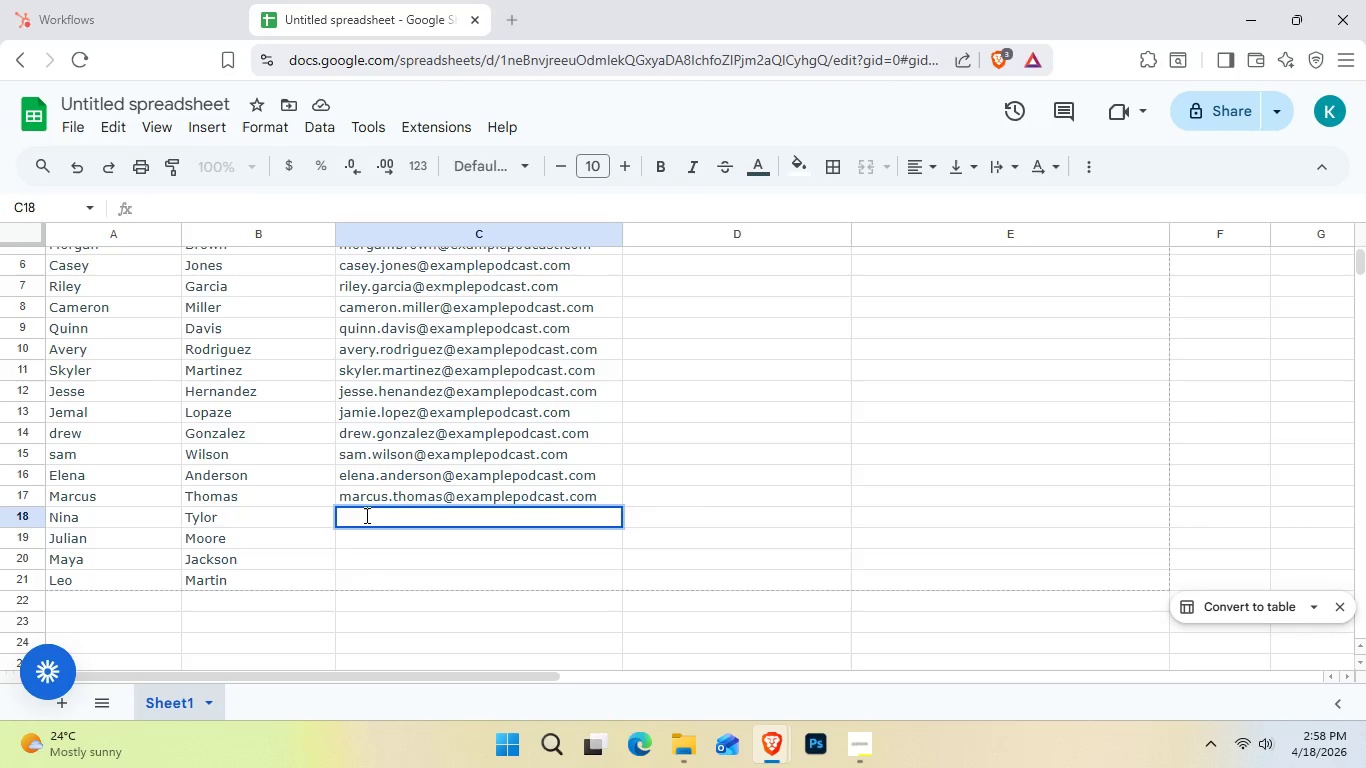 
wait(6.78)
 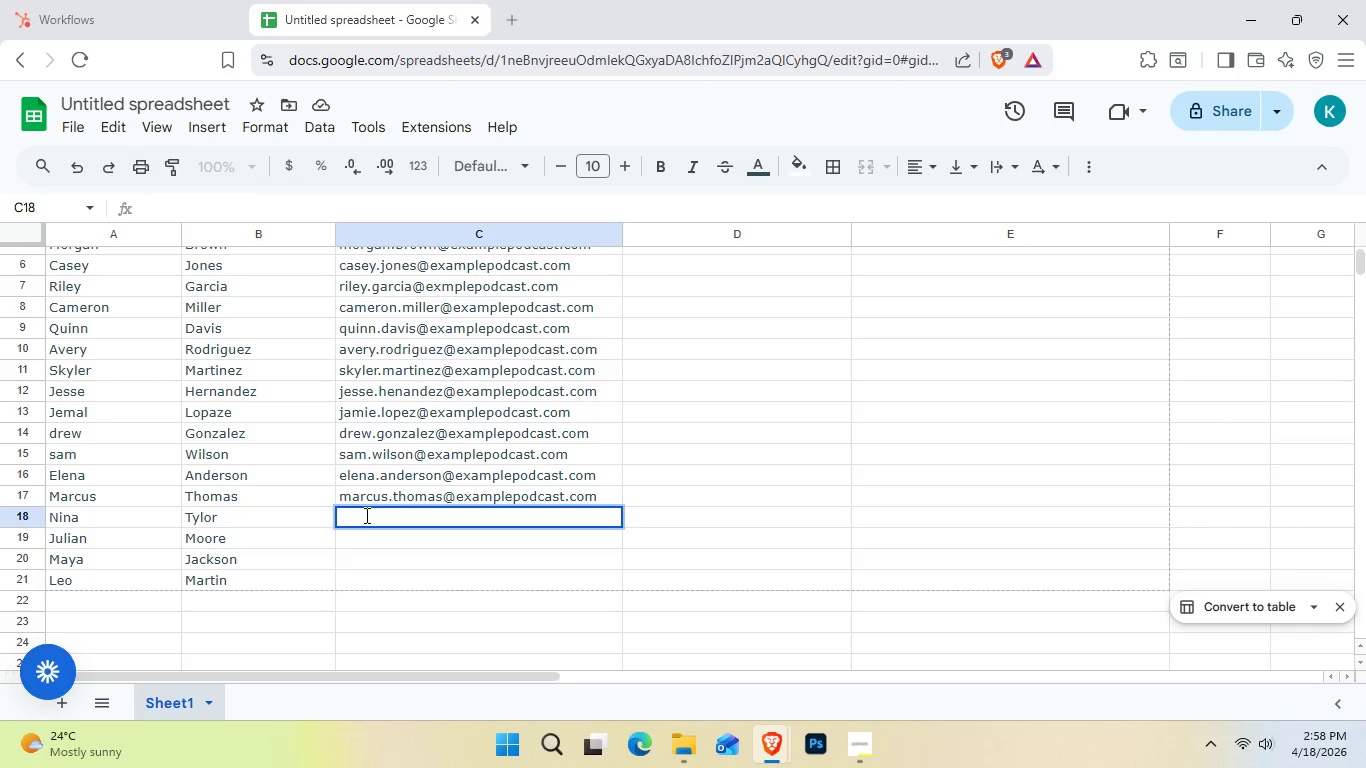 
type(ninatylor)
 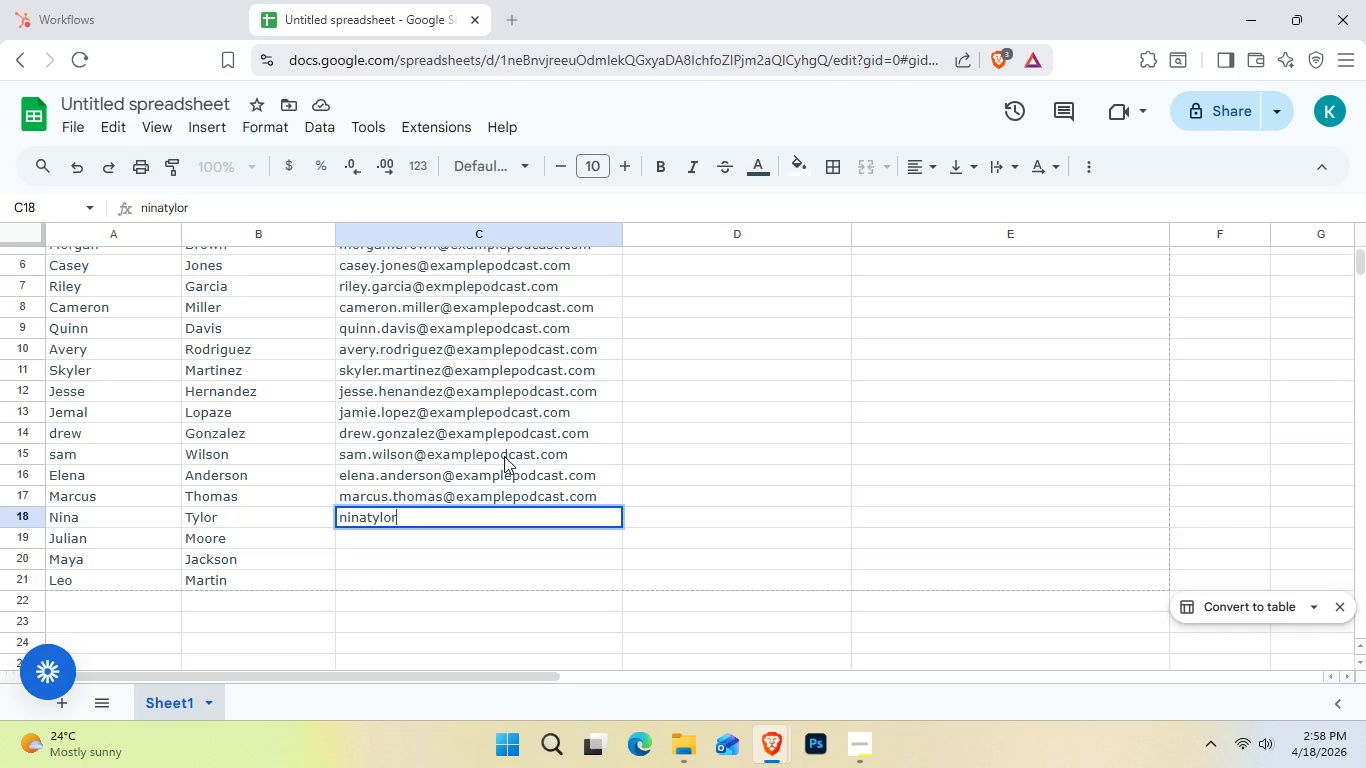 
key(ArrowLeft)
 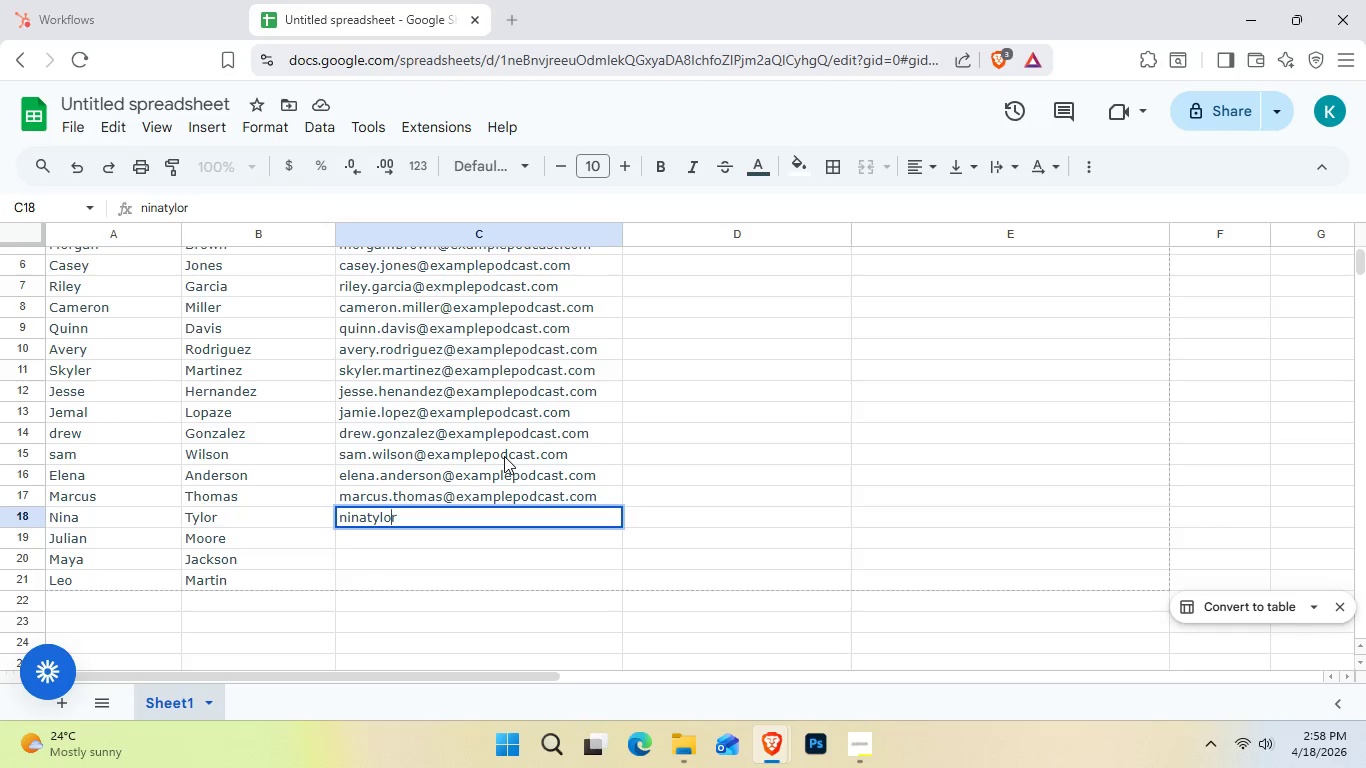 
key(ArrowLeft)
 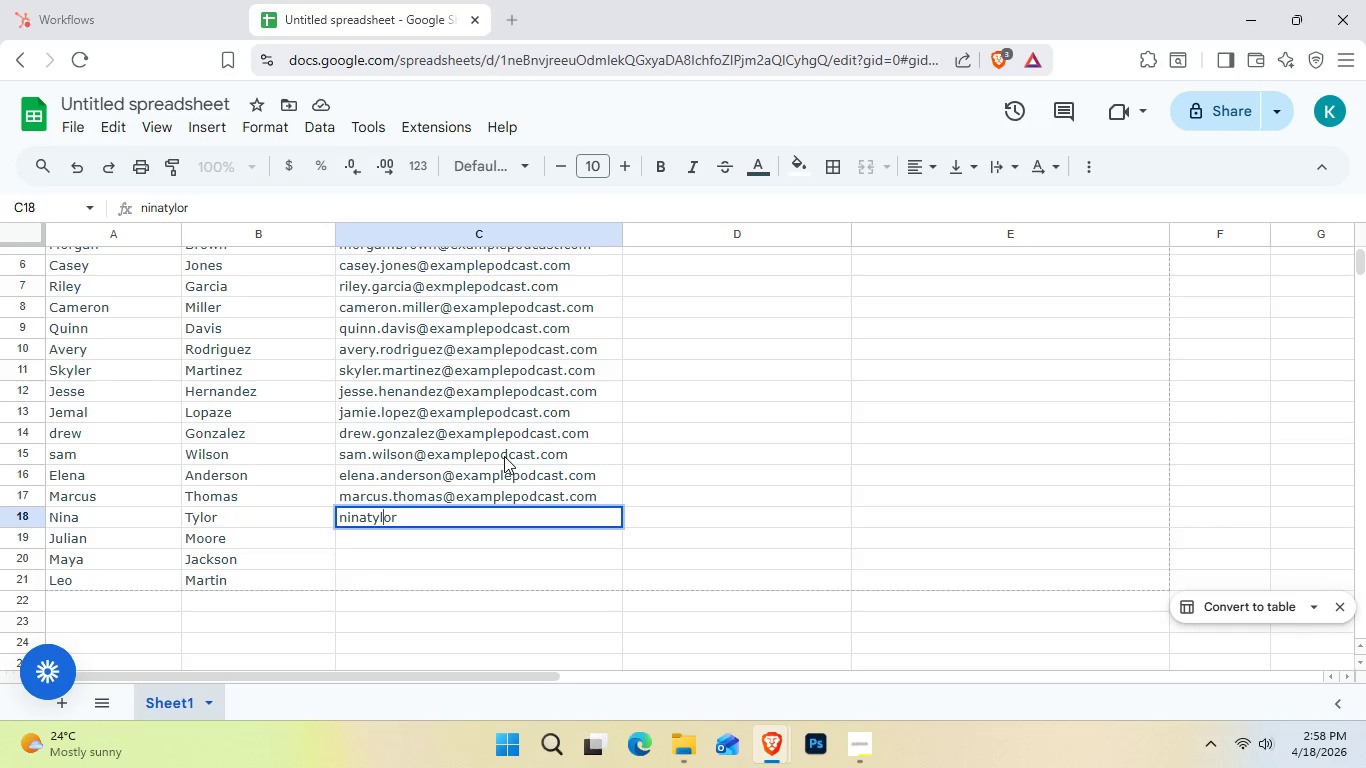 
key(ArrowLeft)
 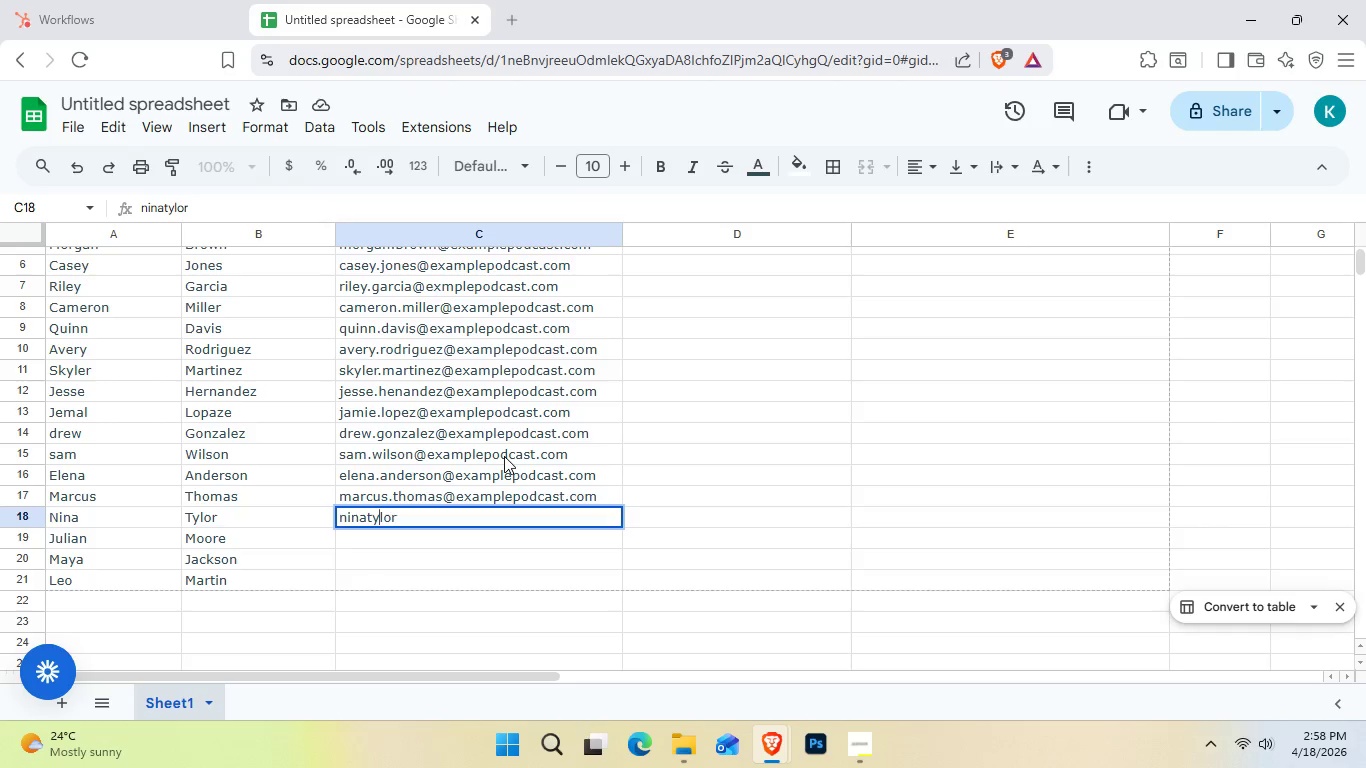 
key(ArrowLeft)
 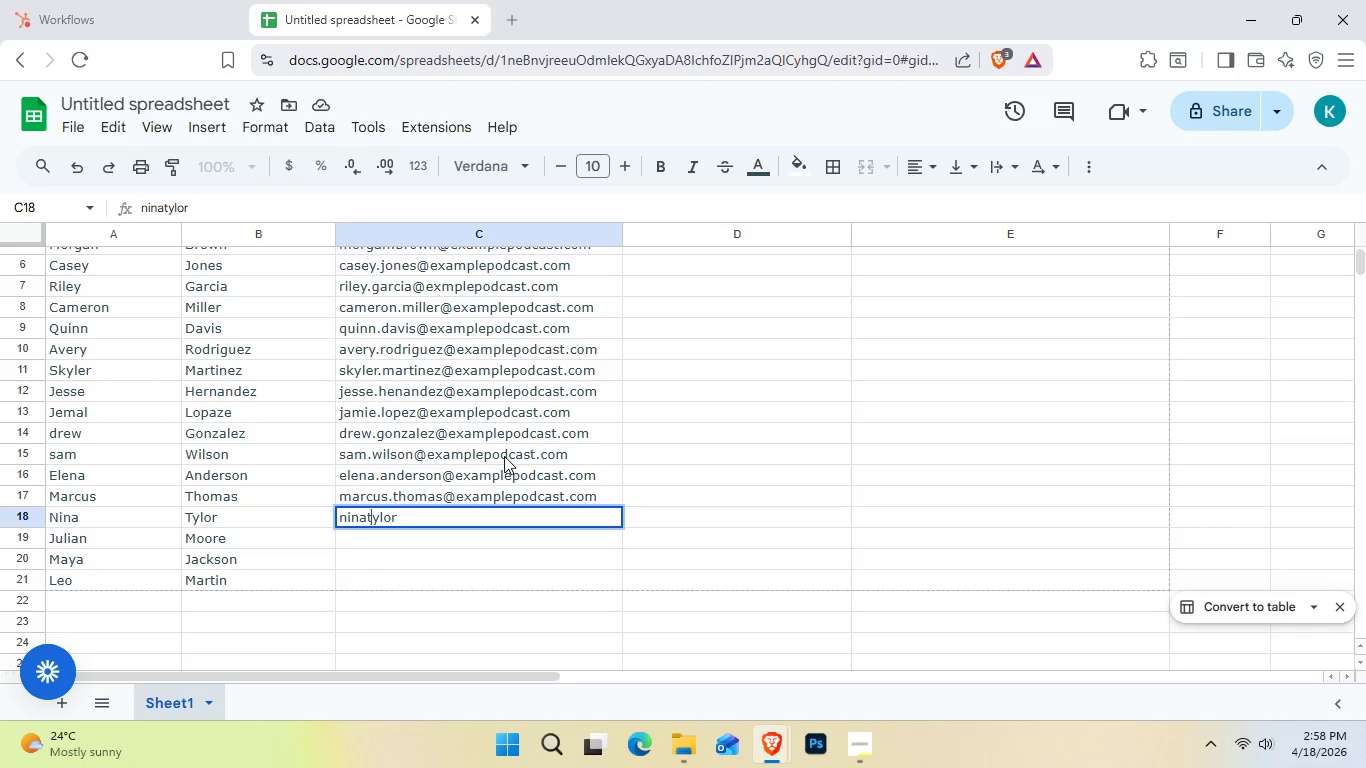 
key(ArrowLeft)
 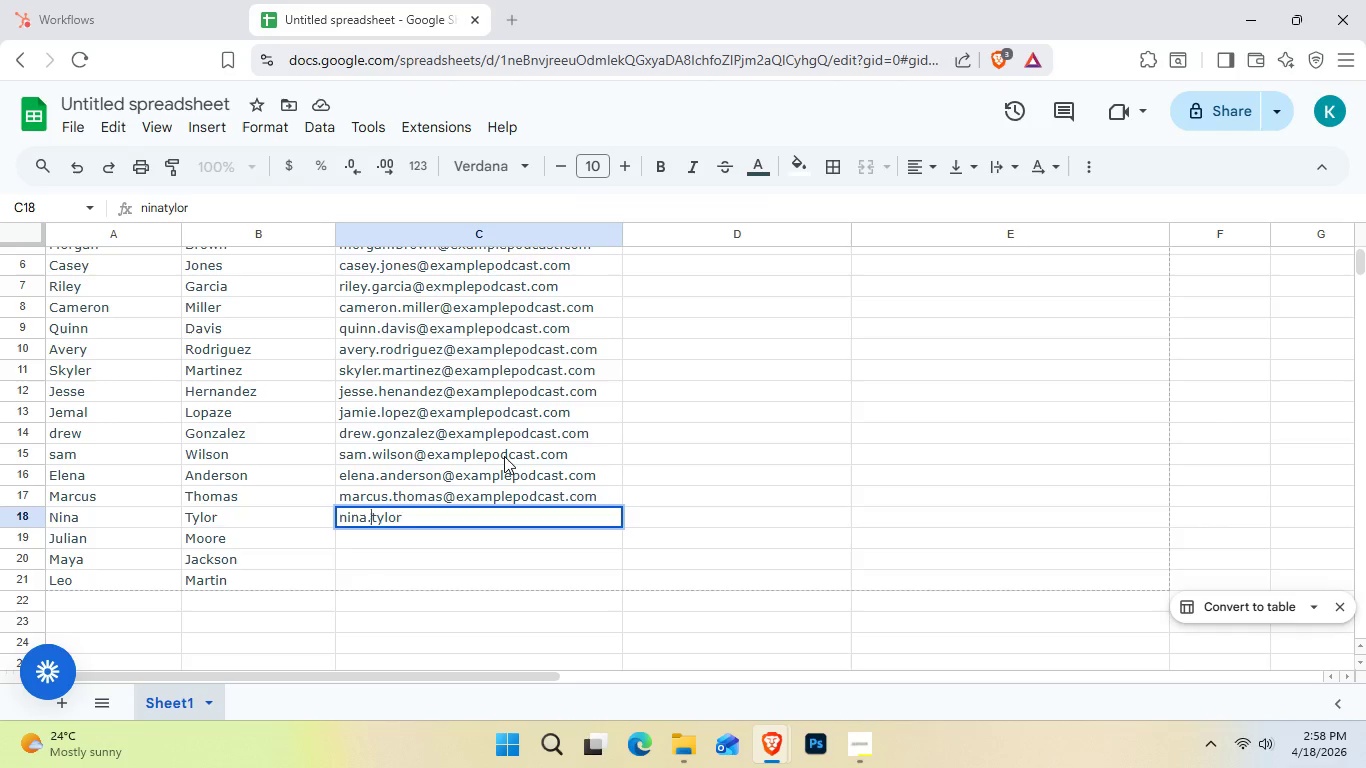 
key(Period)
 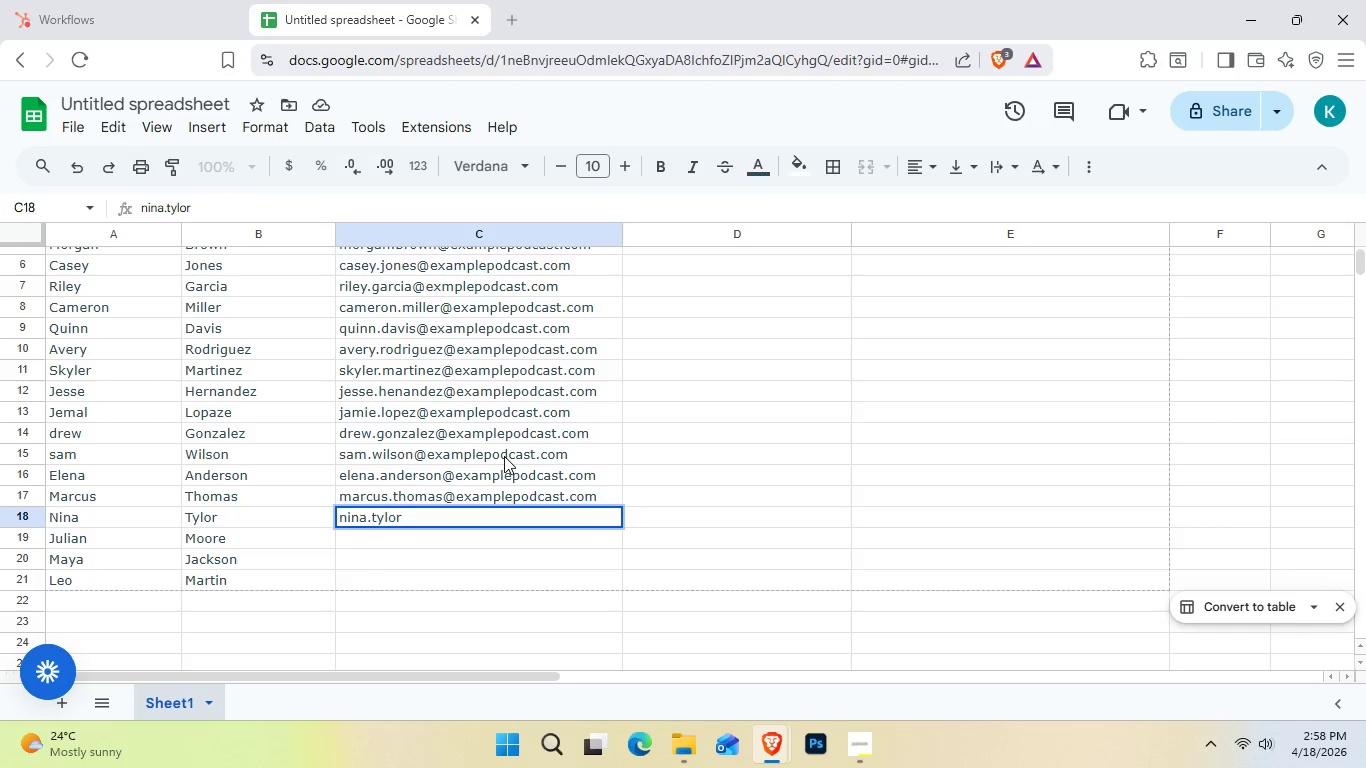 
key(ArrowRight)
 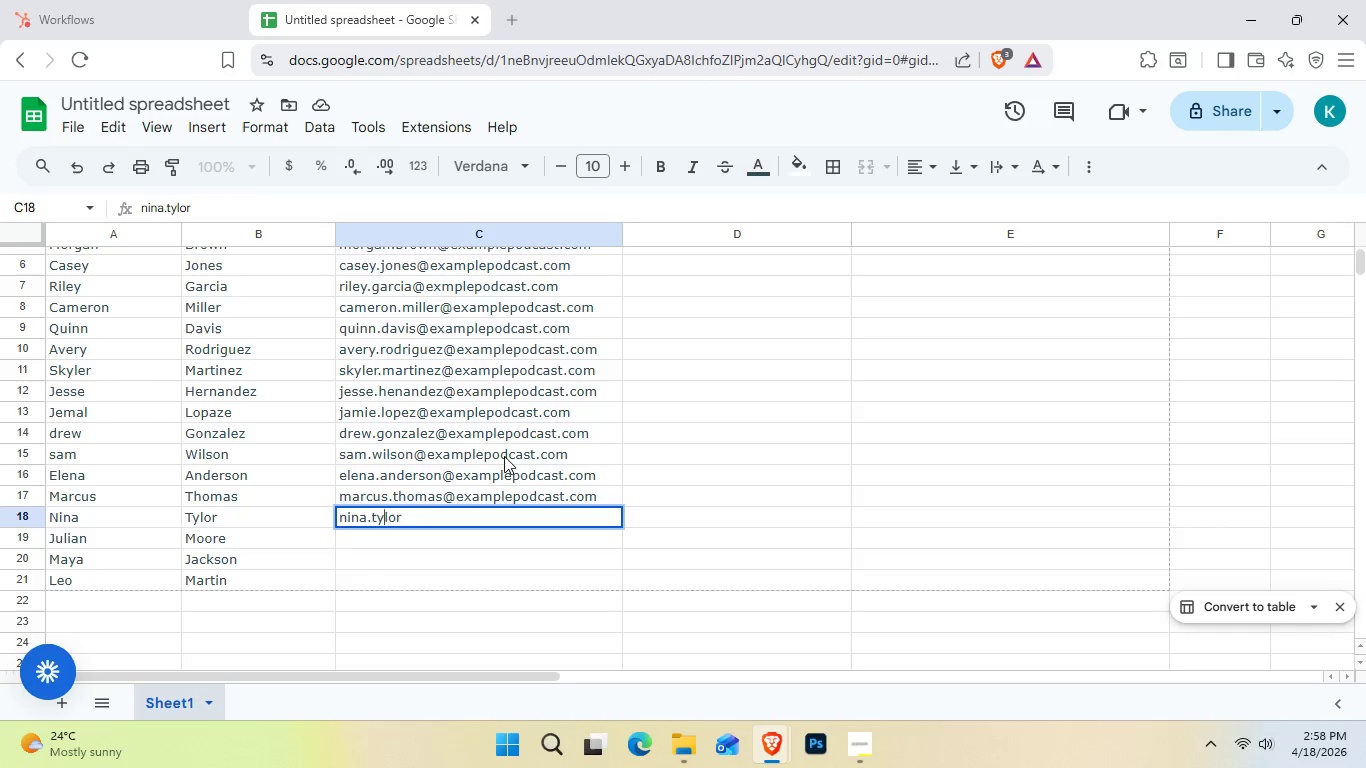 
key(ArrowRight)
 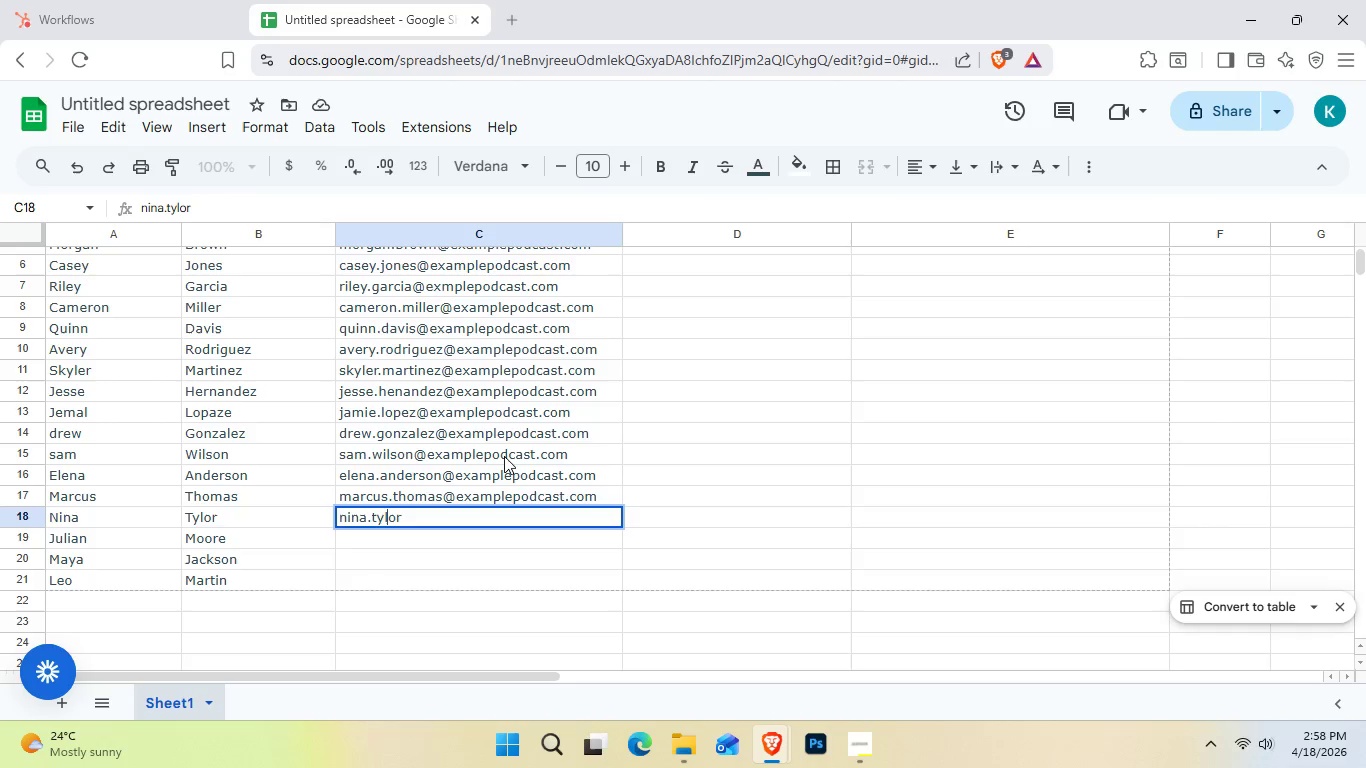 
key(ArrowRight)
 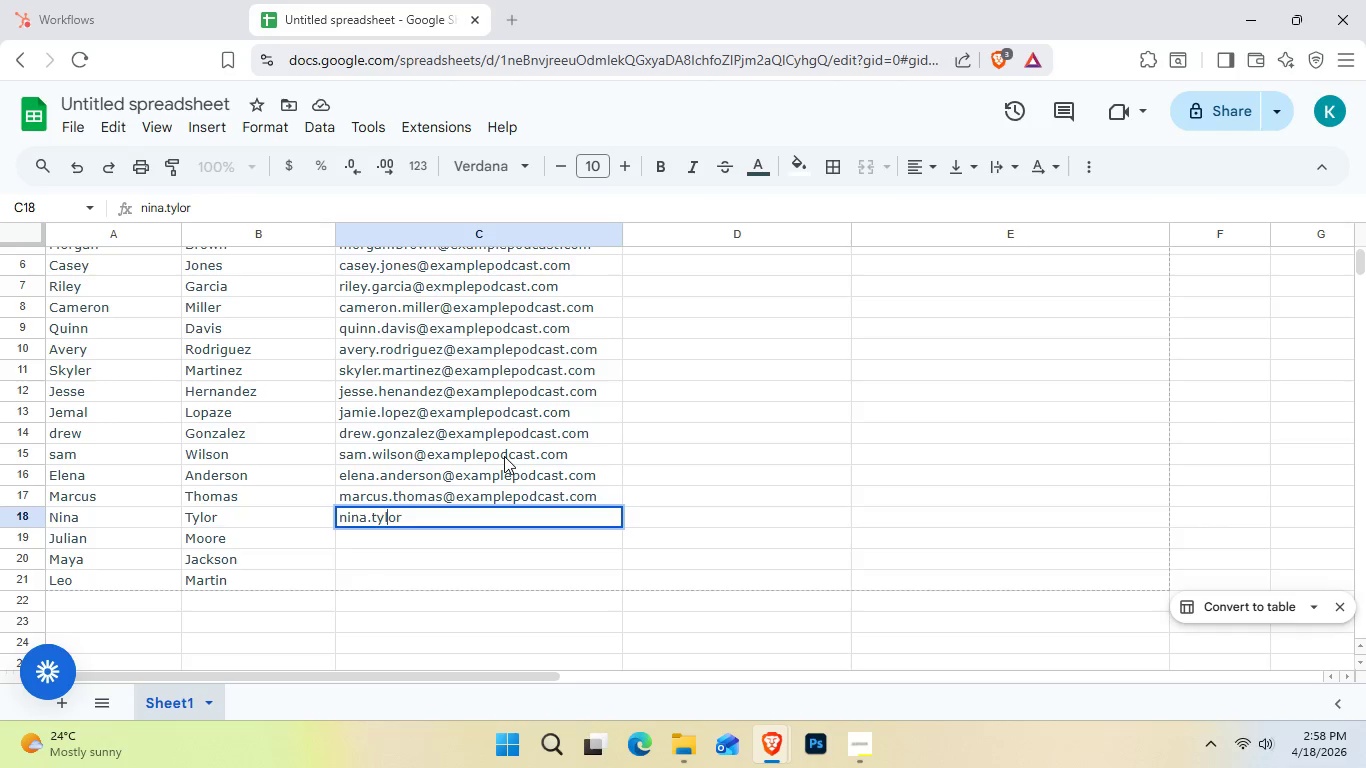 
key(ArrowRight)
 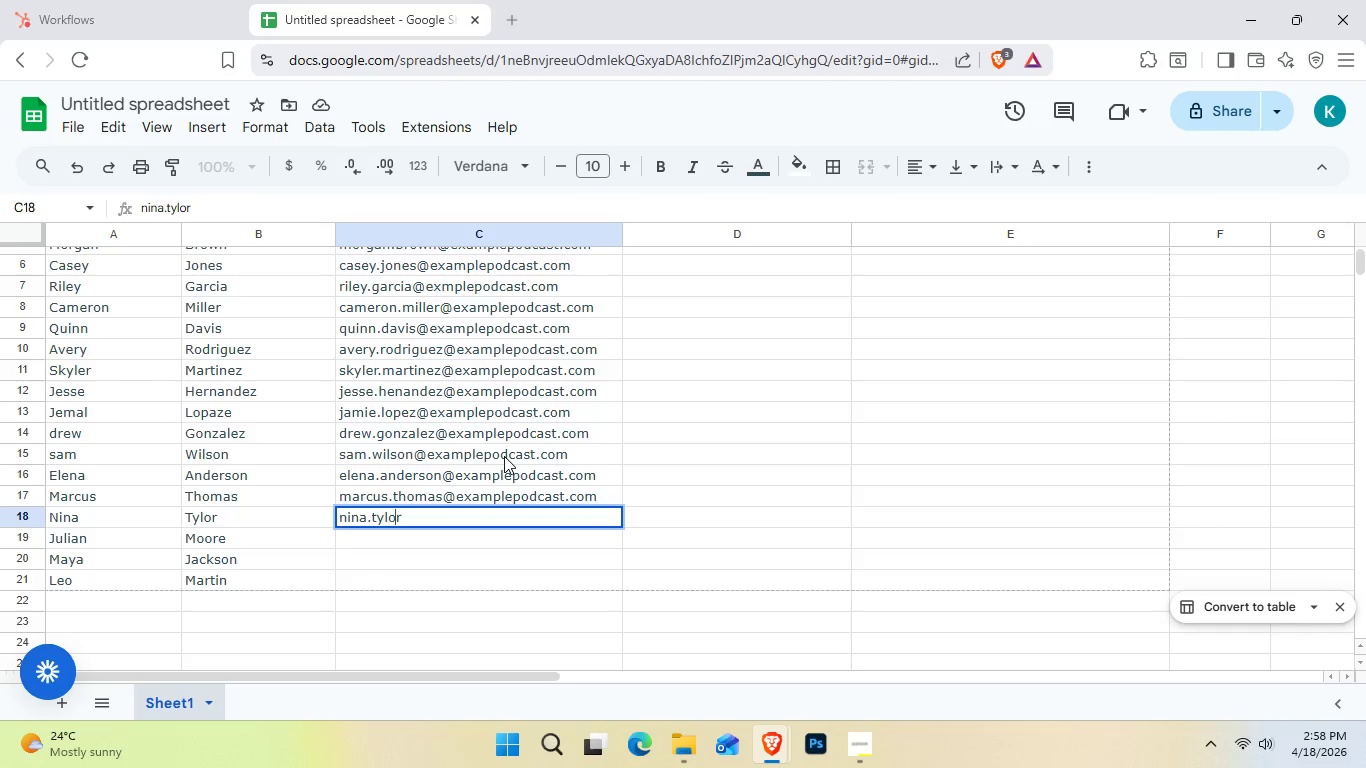 
key(ArrowRight)
 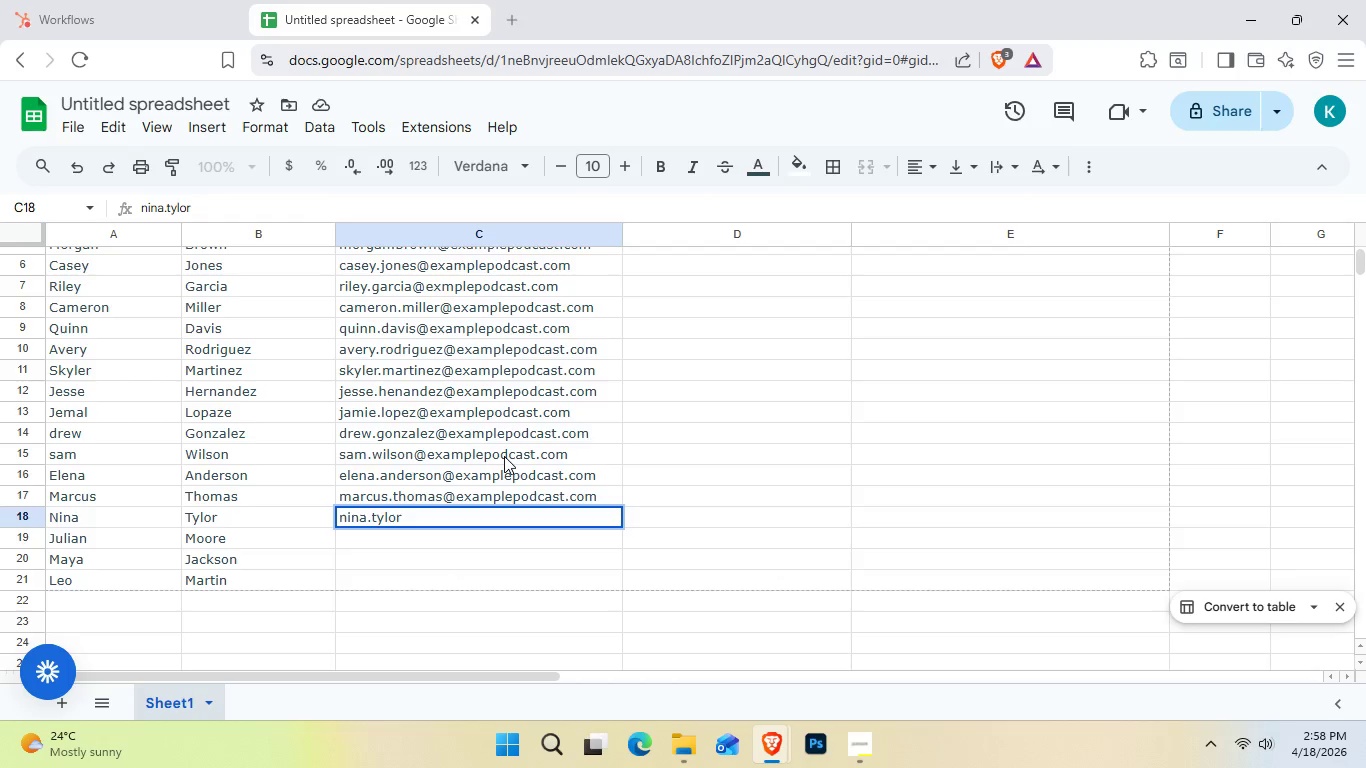 
type(@example.)
key(Backspace)
type(po)
key(Backspace)
key(Backspace)
type(cast.com)
 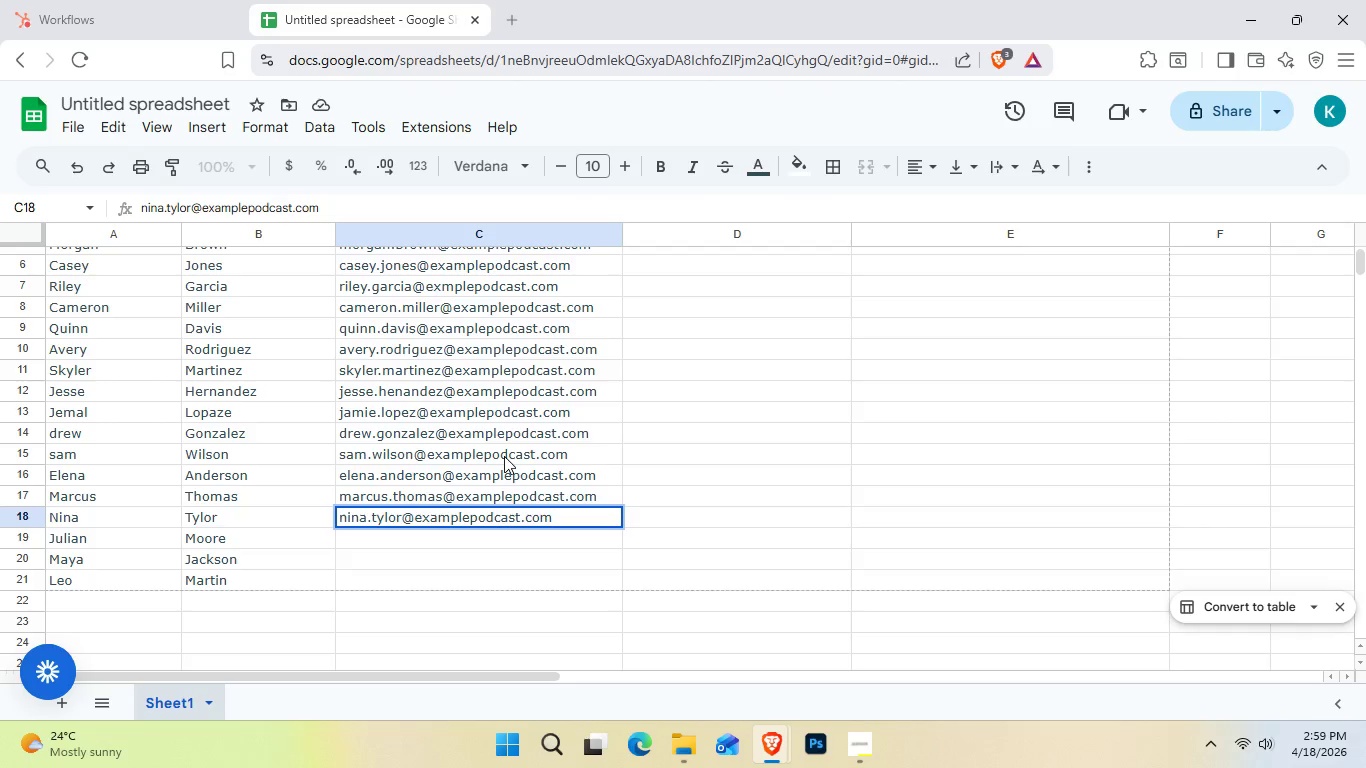 
hold_key(key=D, duration=0.55)
 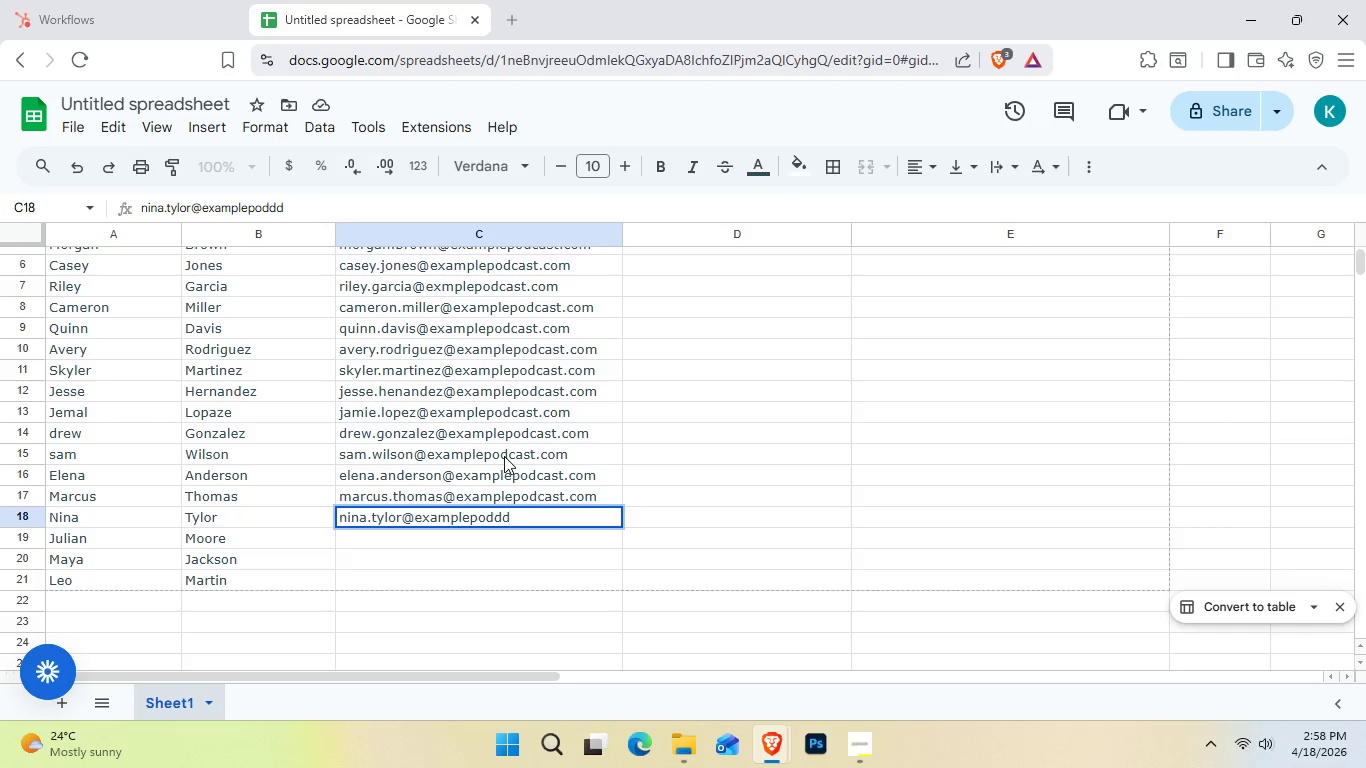 
hold_key(key=D, duration=4.0)
 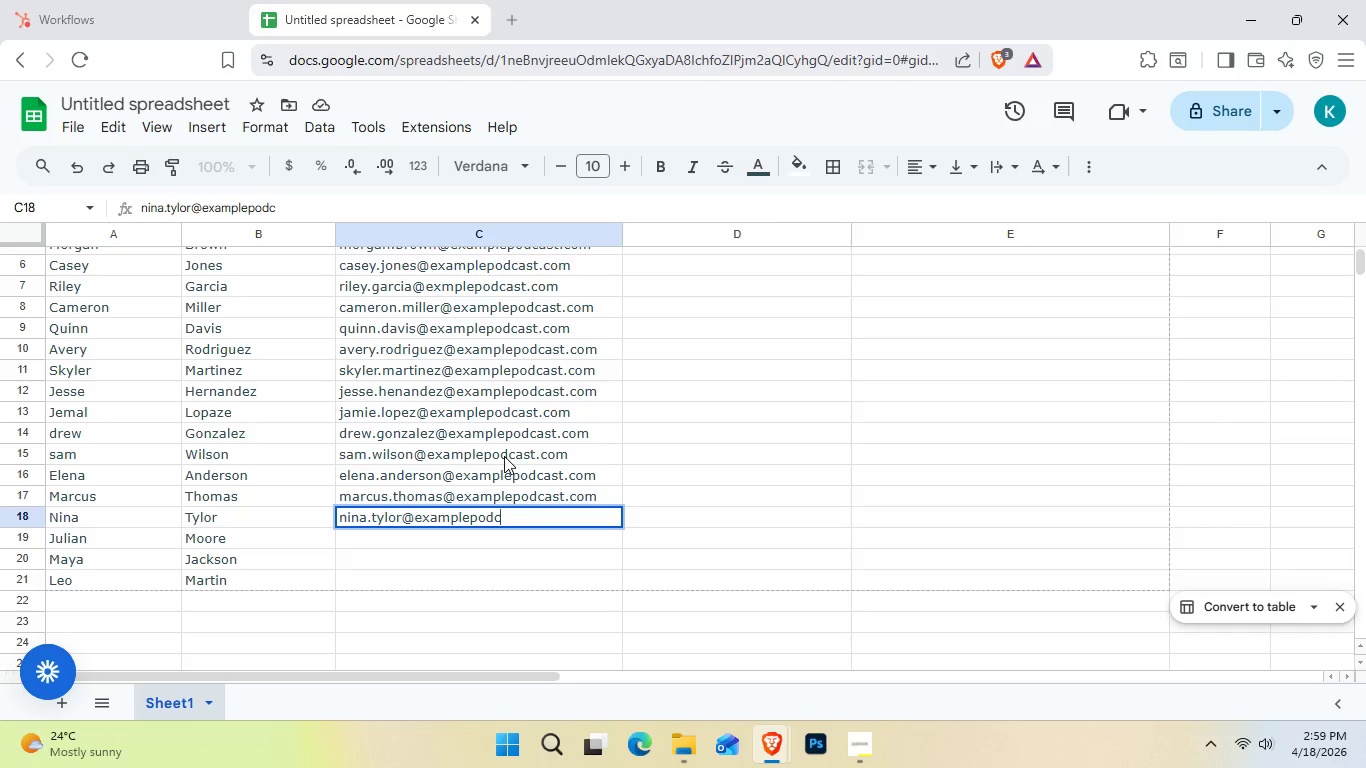 
key(Enter)
 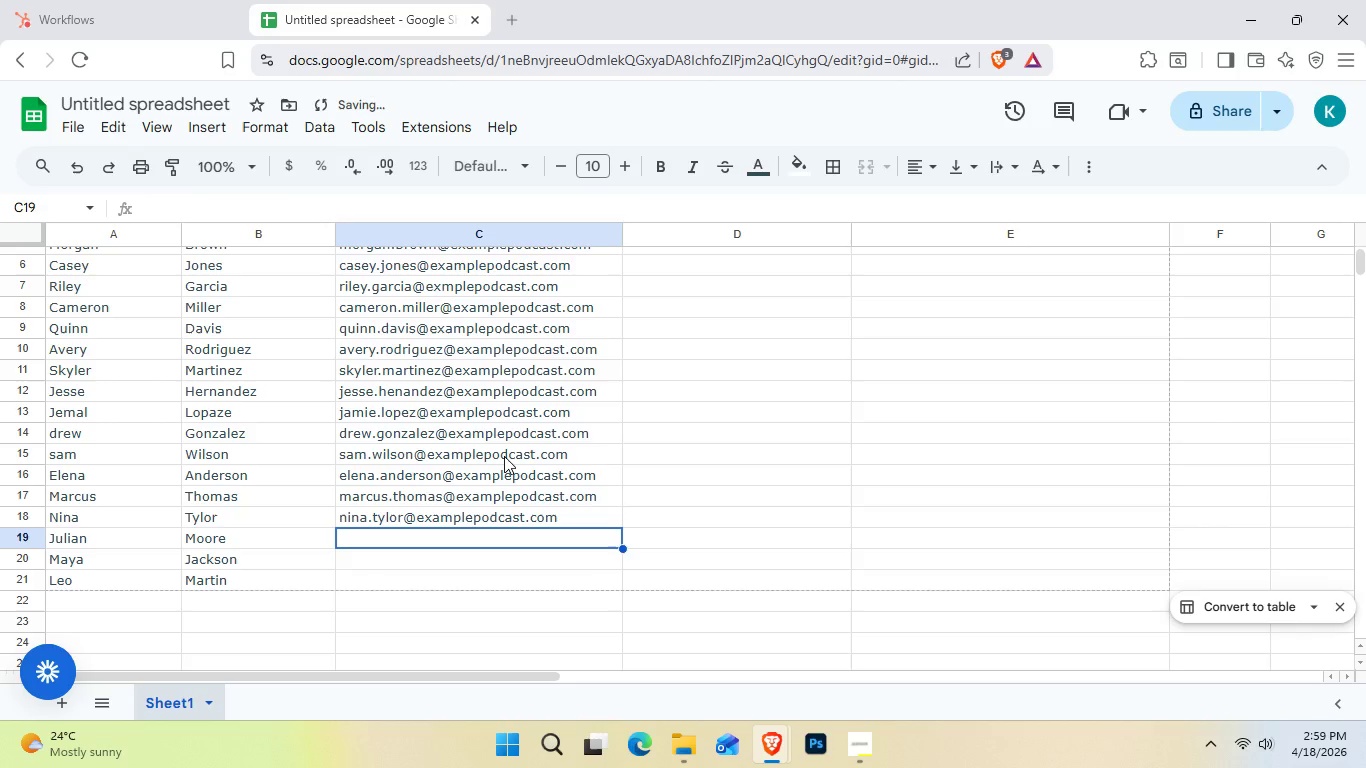 
key(Enter)
 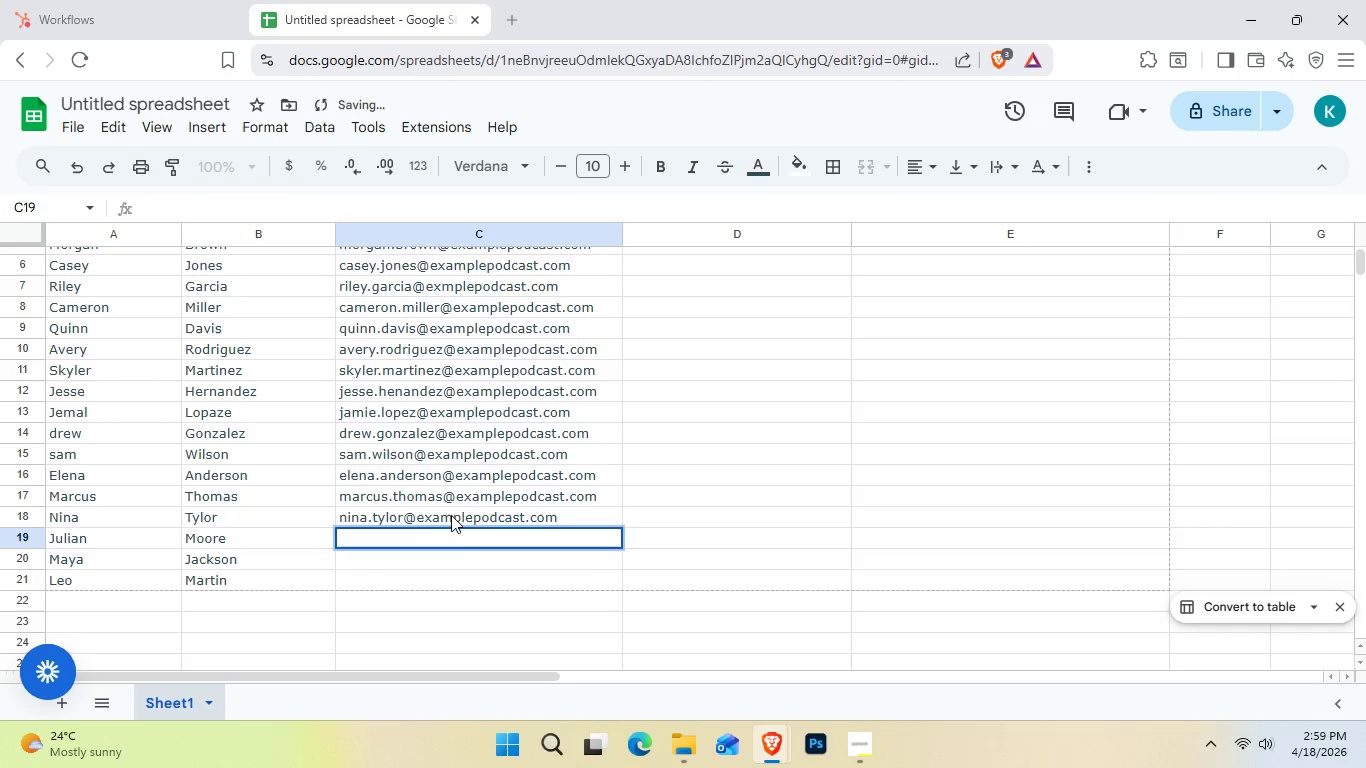 
double_click([444, 537])
 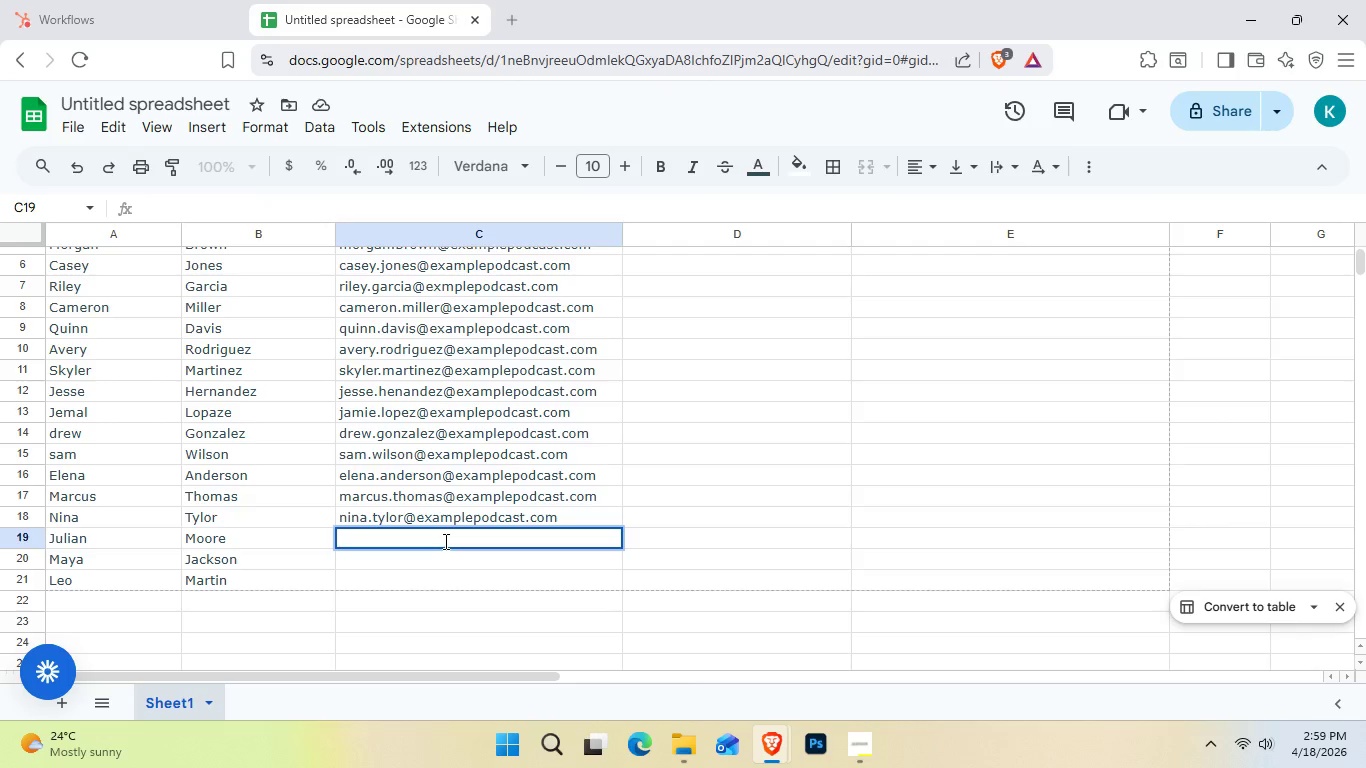 
wait(29.72)
 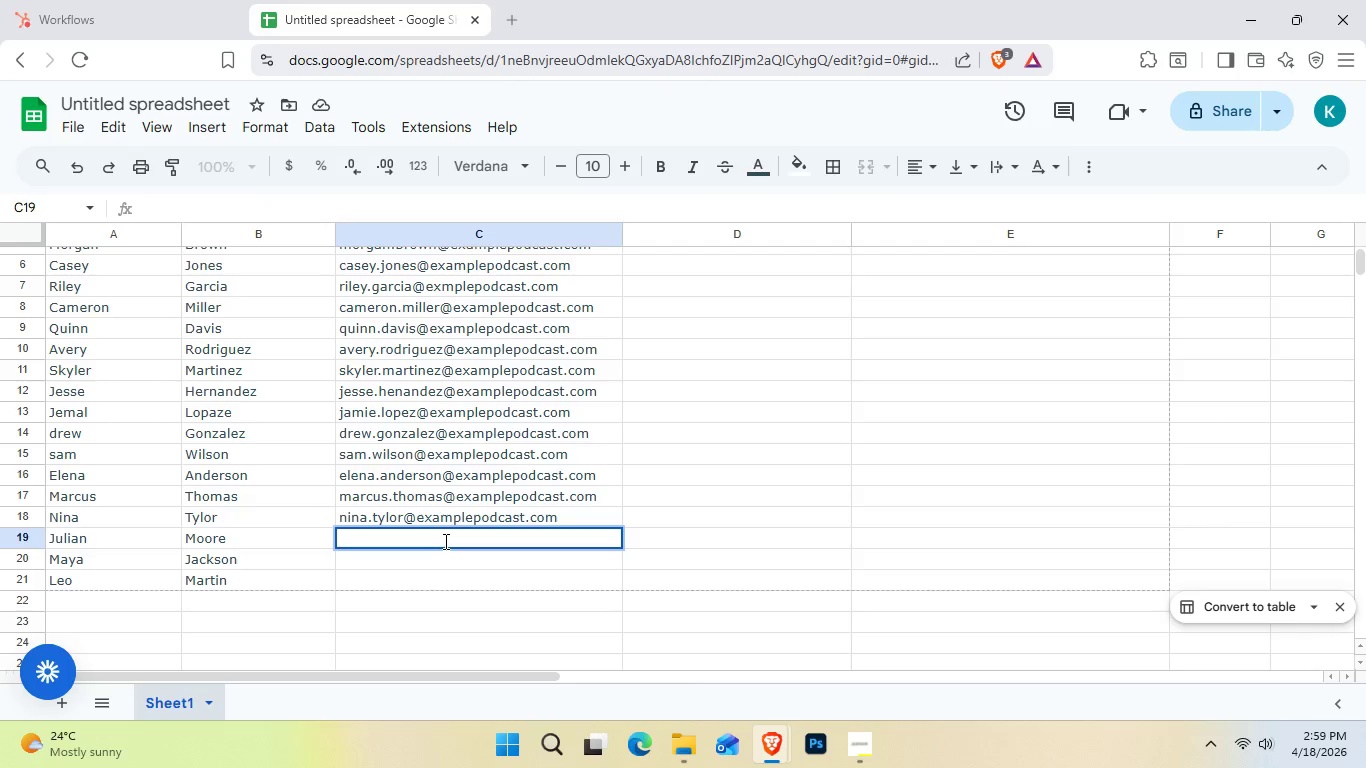 
type(julian.moore)
 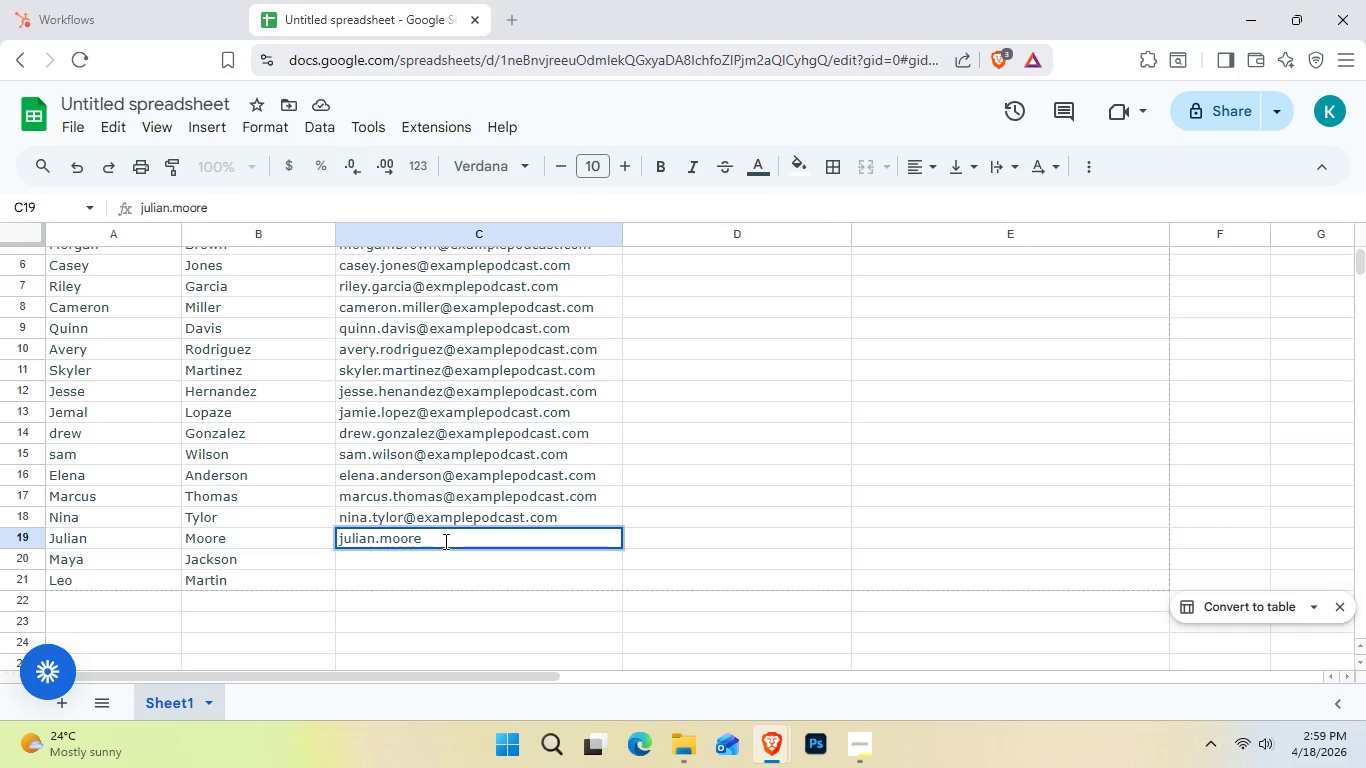 
wait(8.97)
 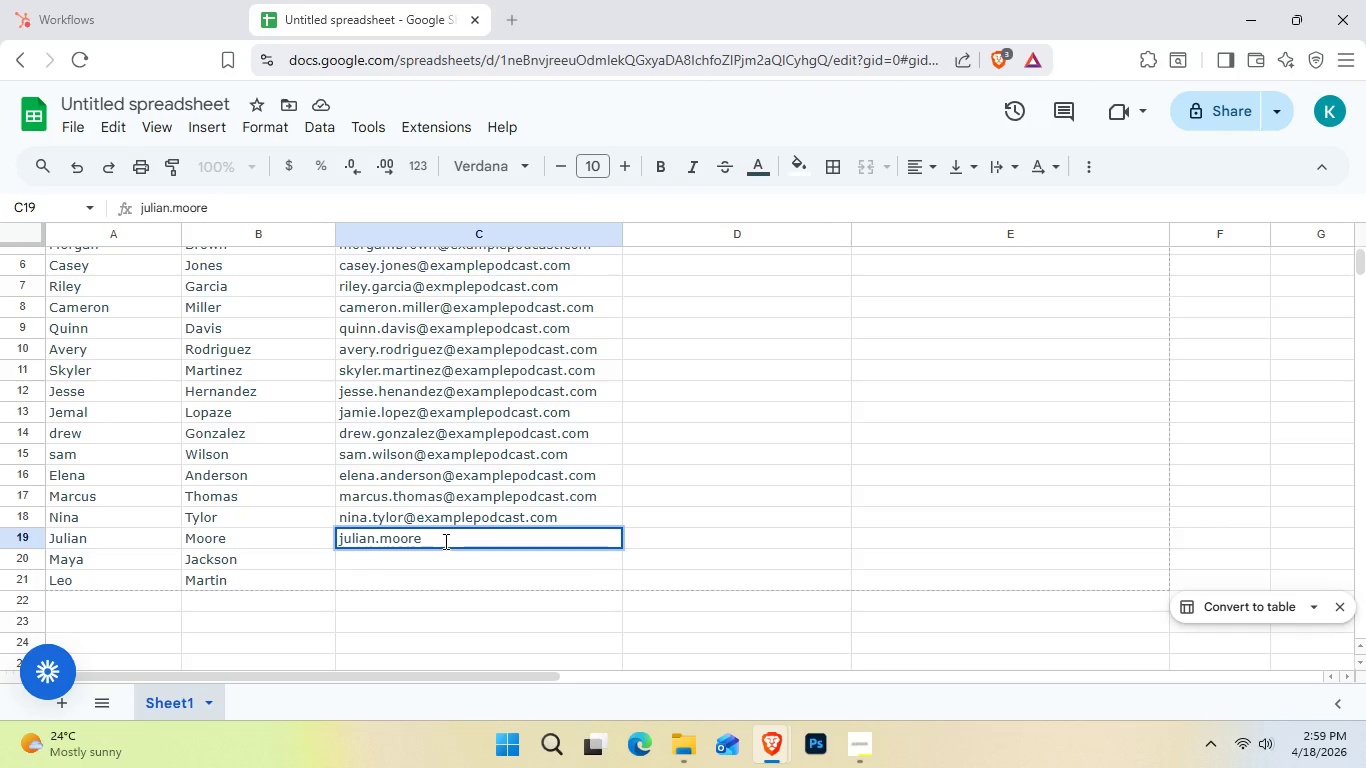 
type(@examplepodcast.)
 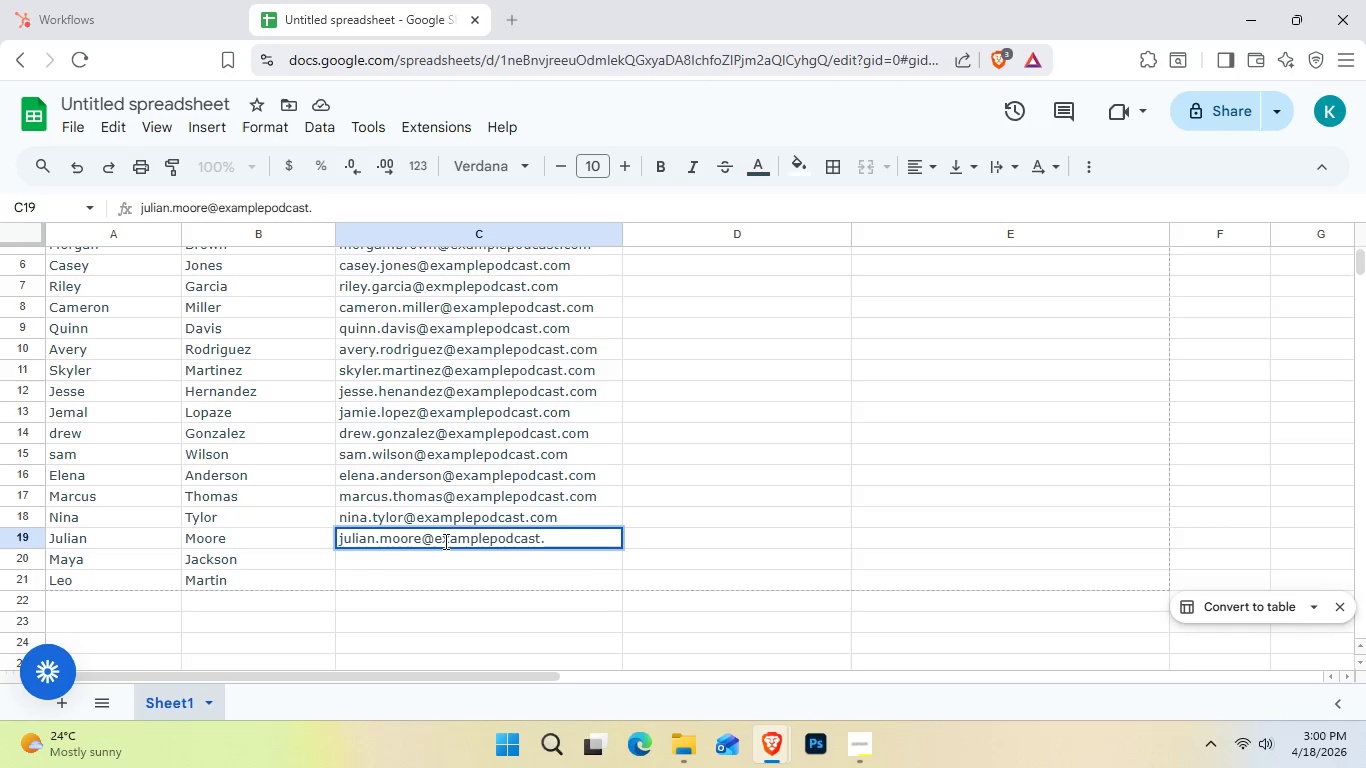 
wait(8.69)
 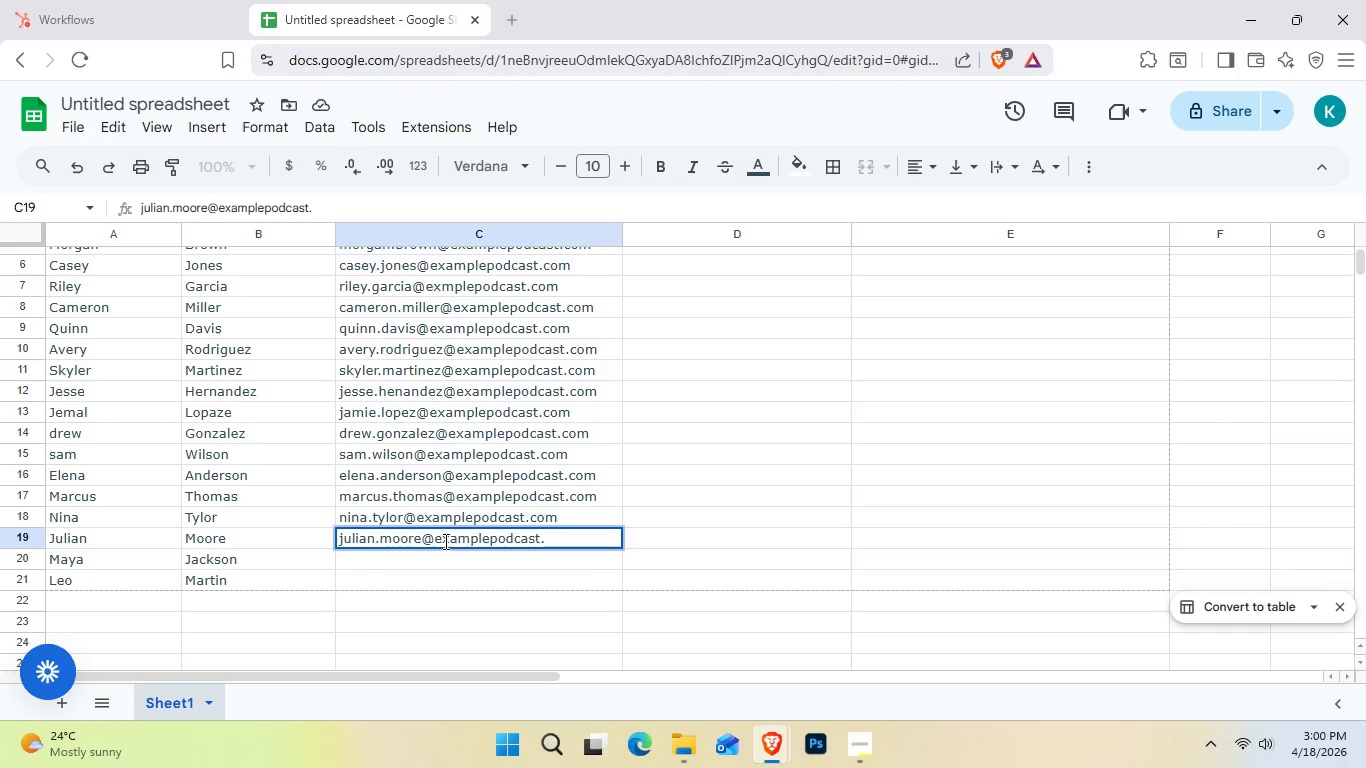 
type(com)
 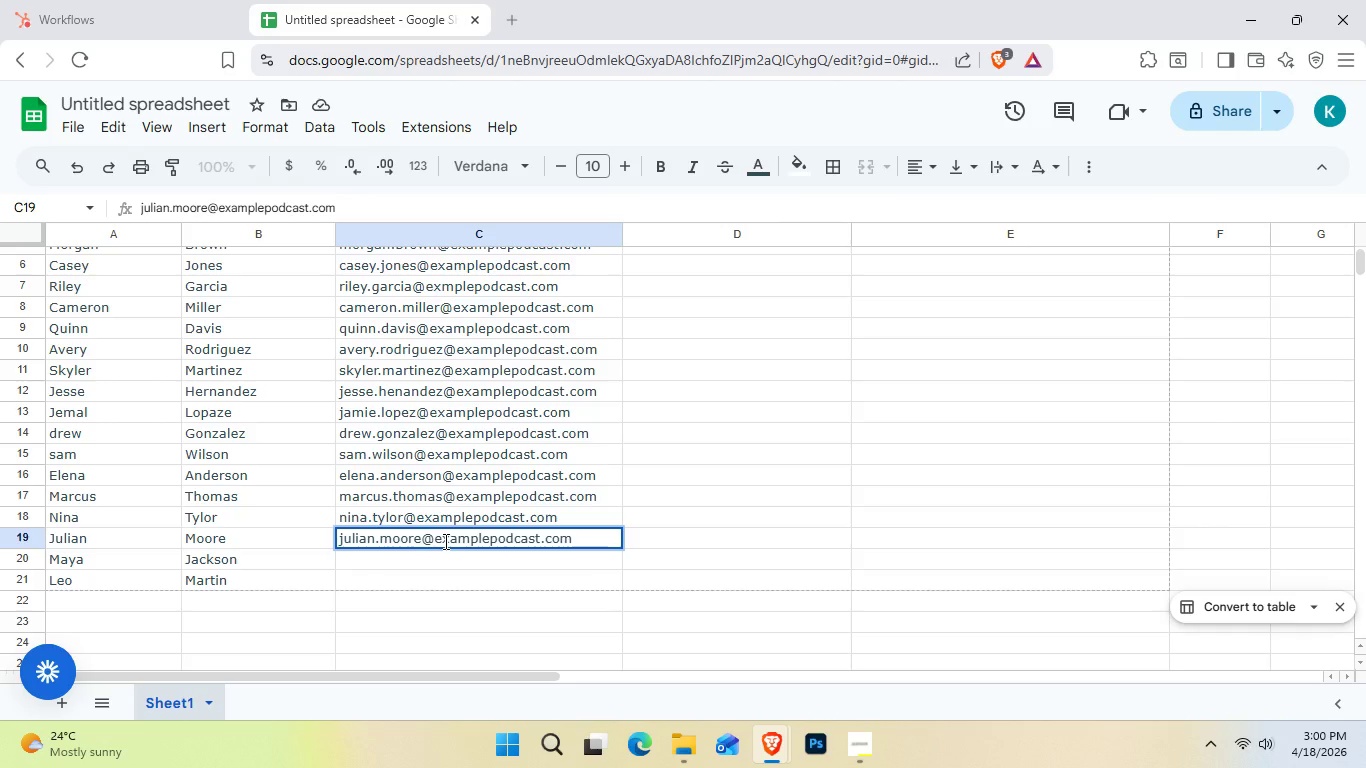 
key(Enter)
 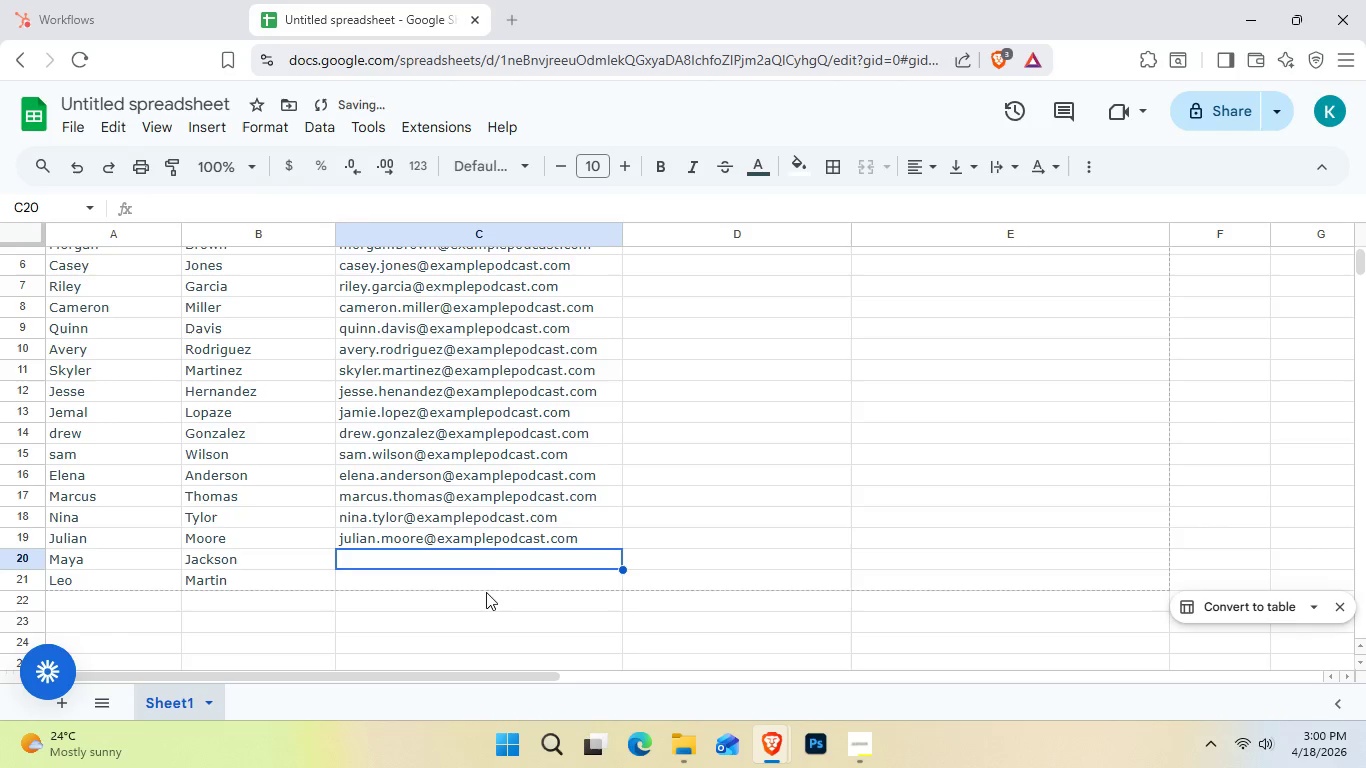 
double_click([493, 563])
 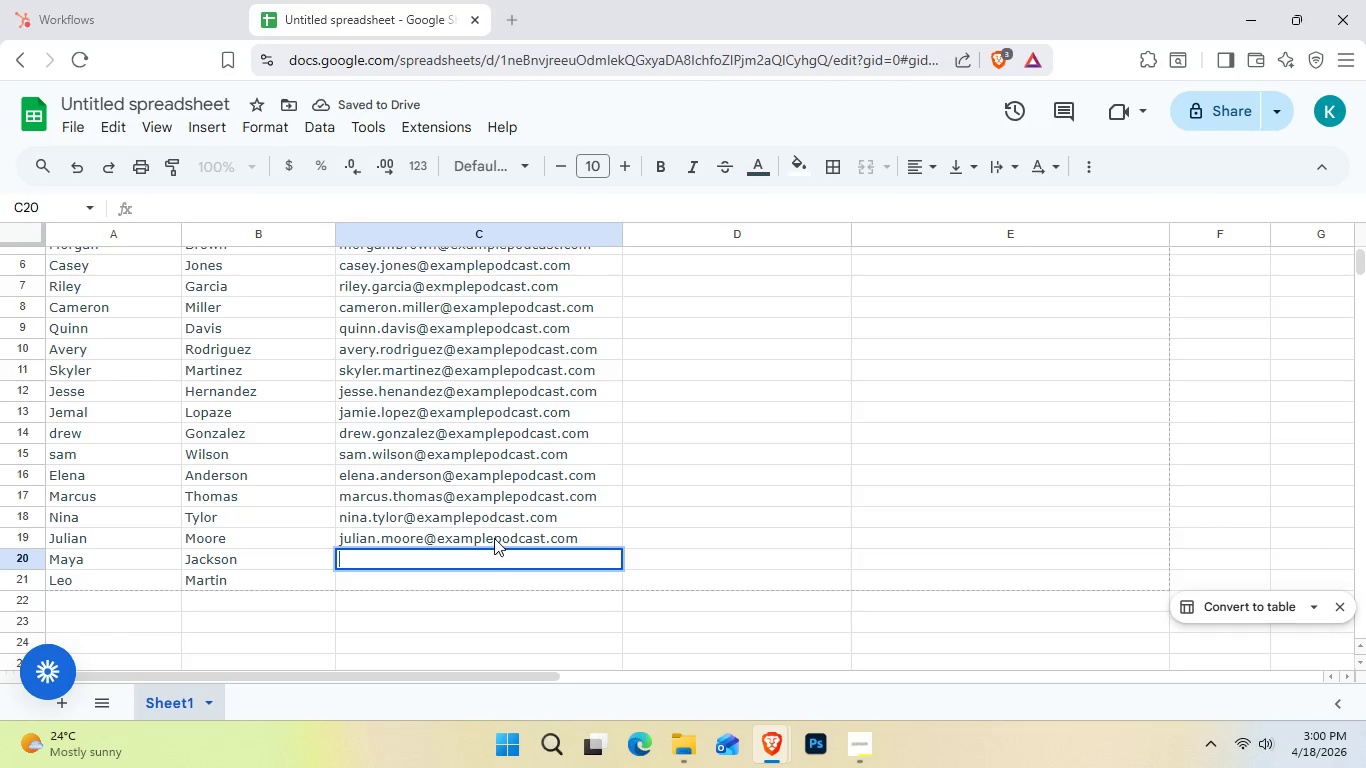 
type(maya.jackson)
 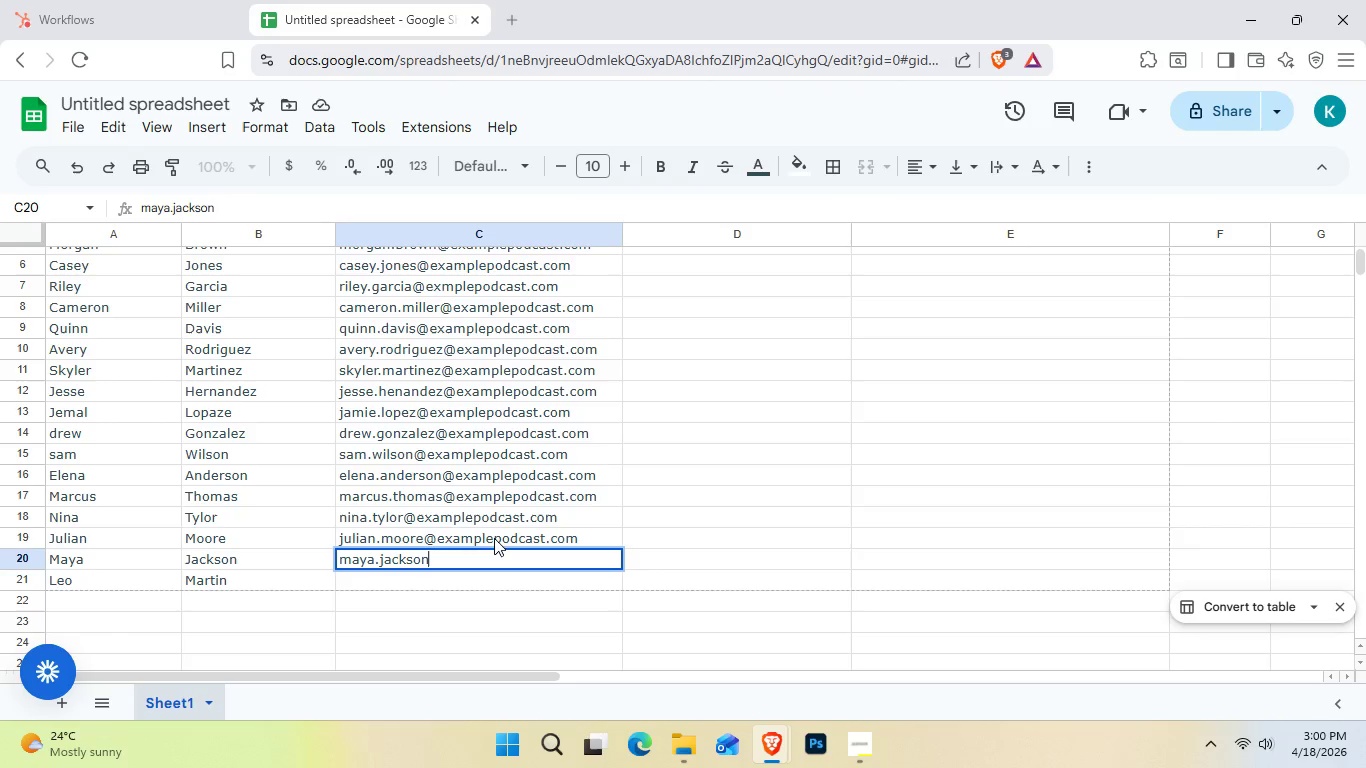 
type(@exmp)
 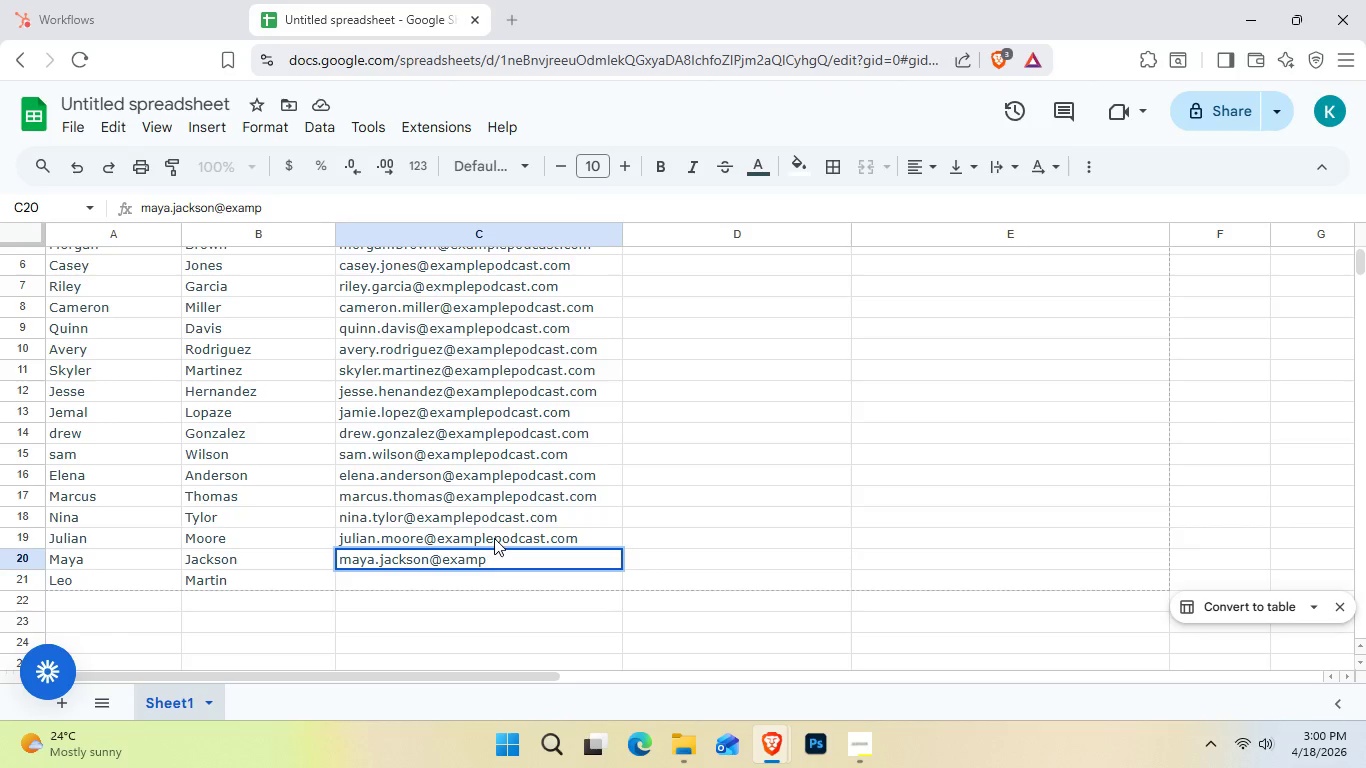 
hold_key(key=A, duration=0.33)
 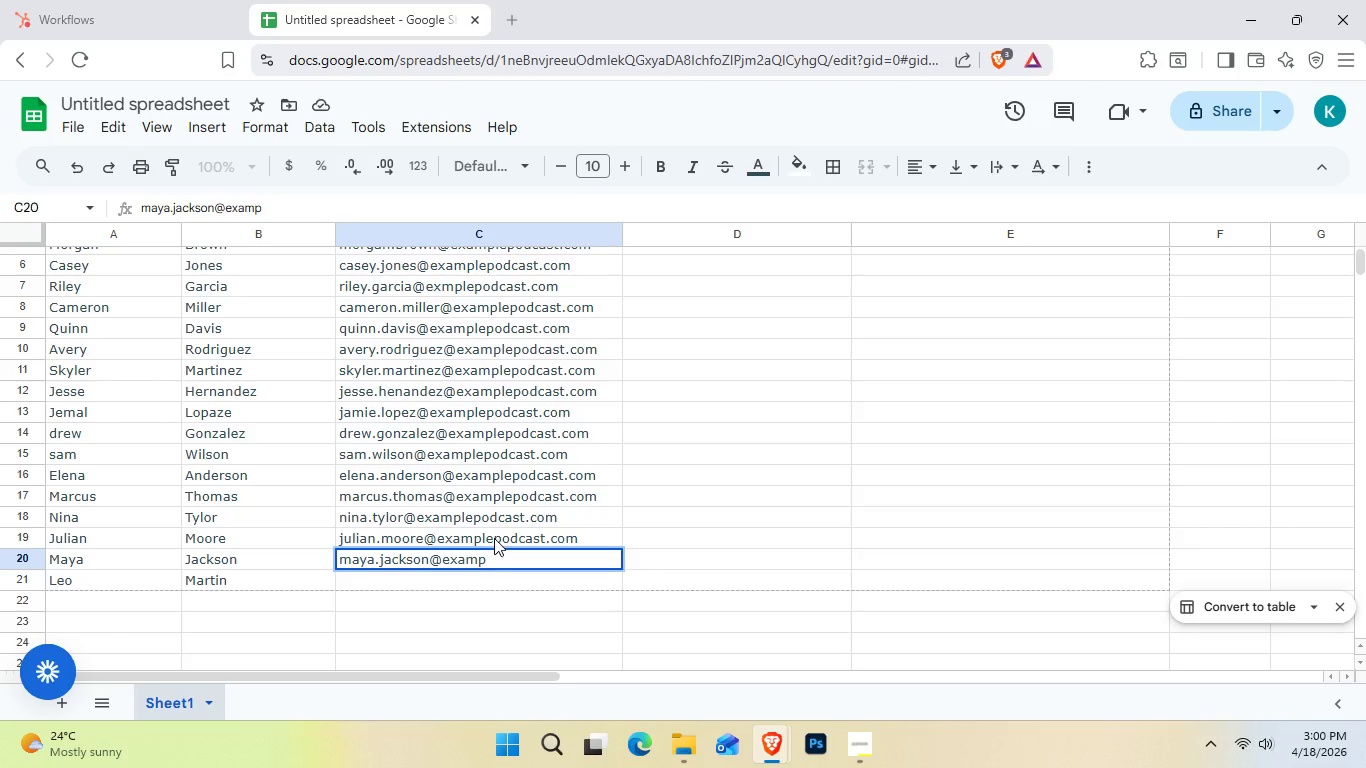 
hold_key(key=L, duration=0.33)
 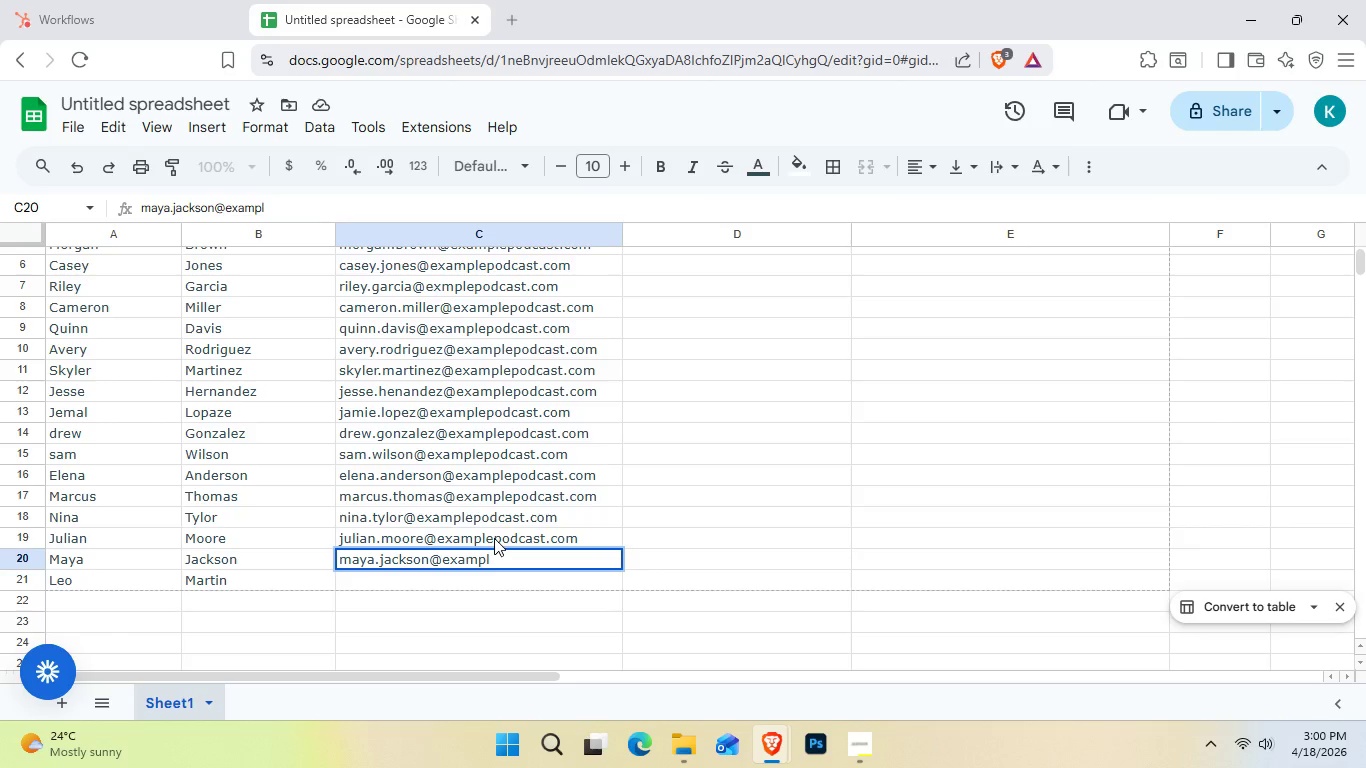 
hold_key(key=E, duration=0.33)
 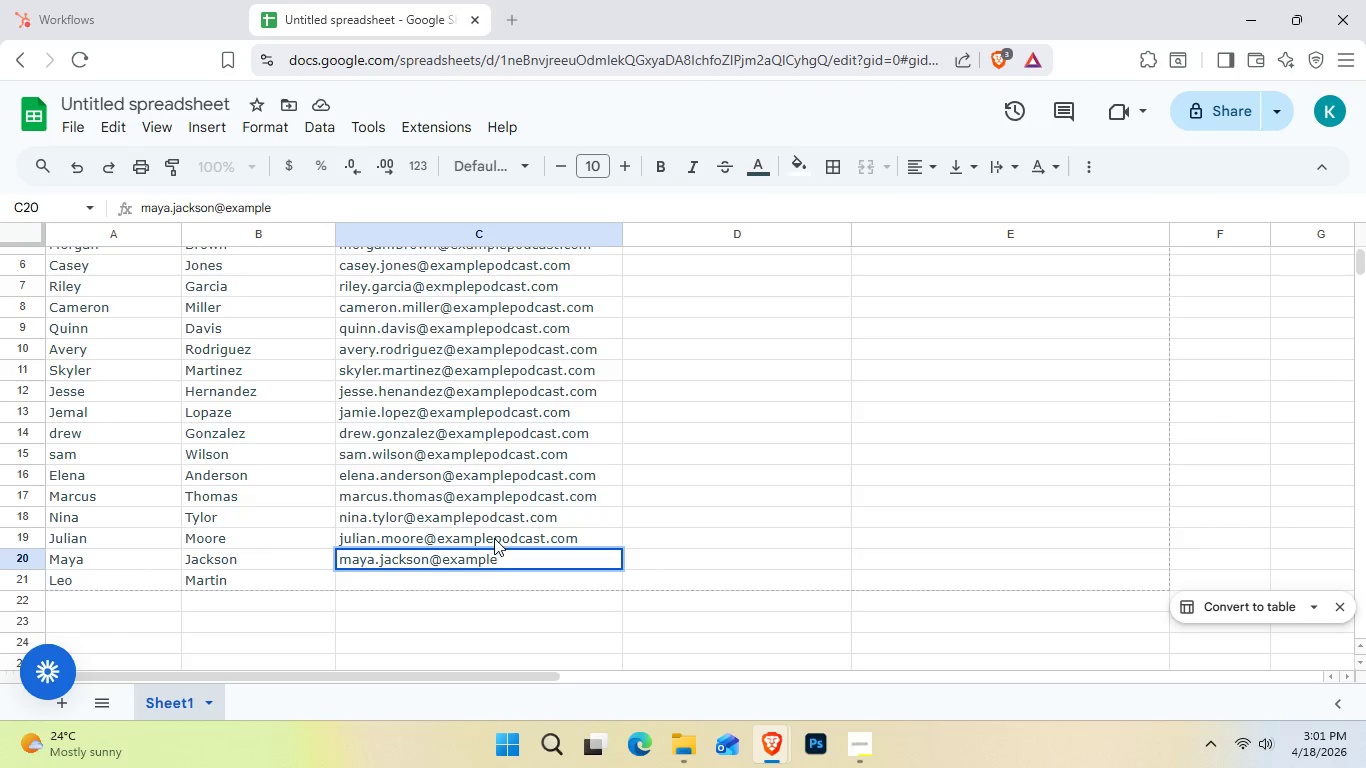 
wait(7.2)
 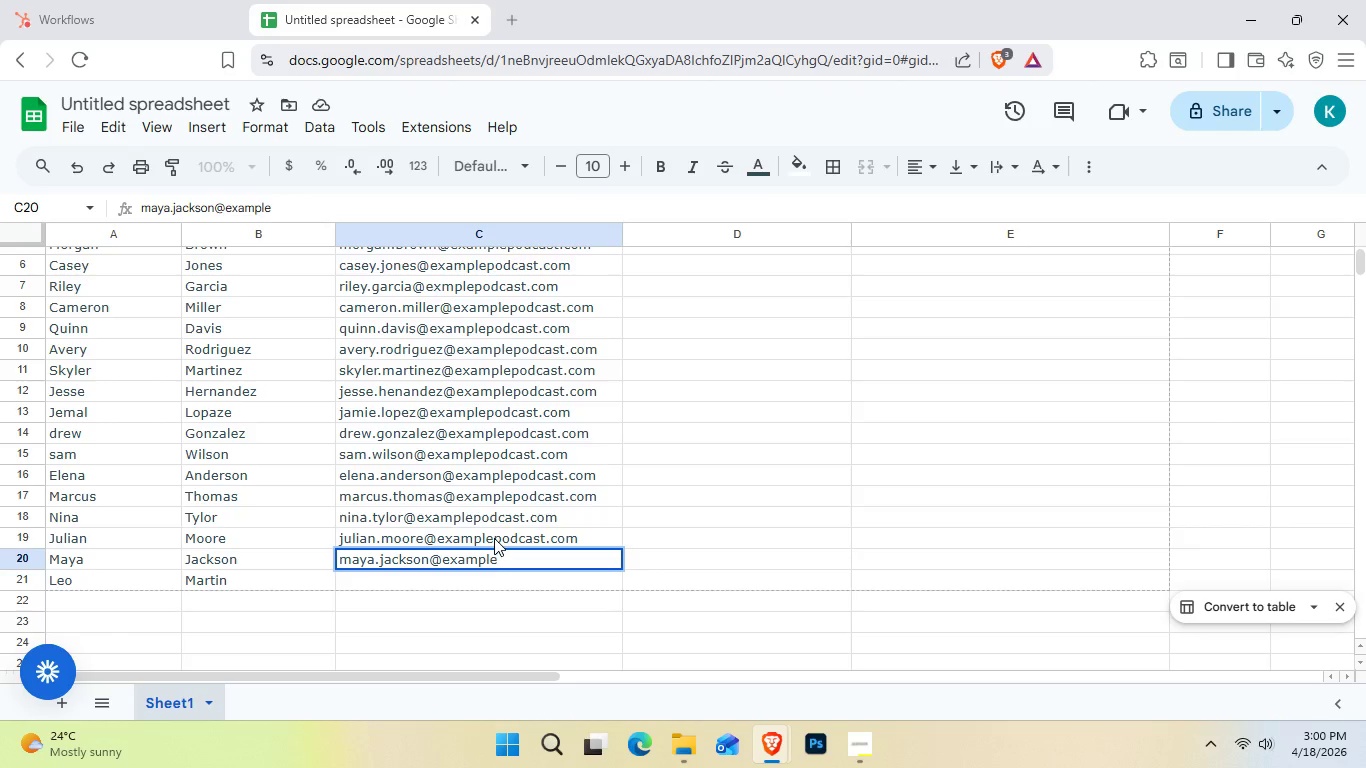 
type(podcast.com)
 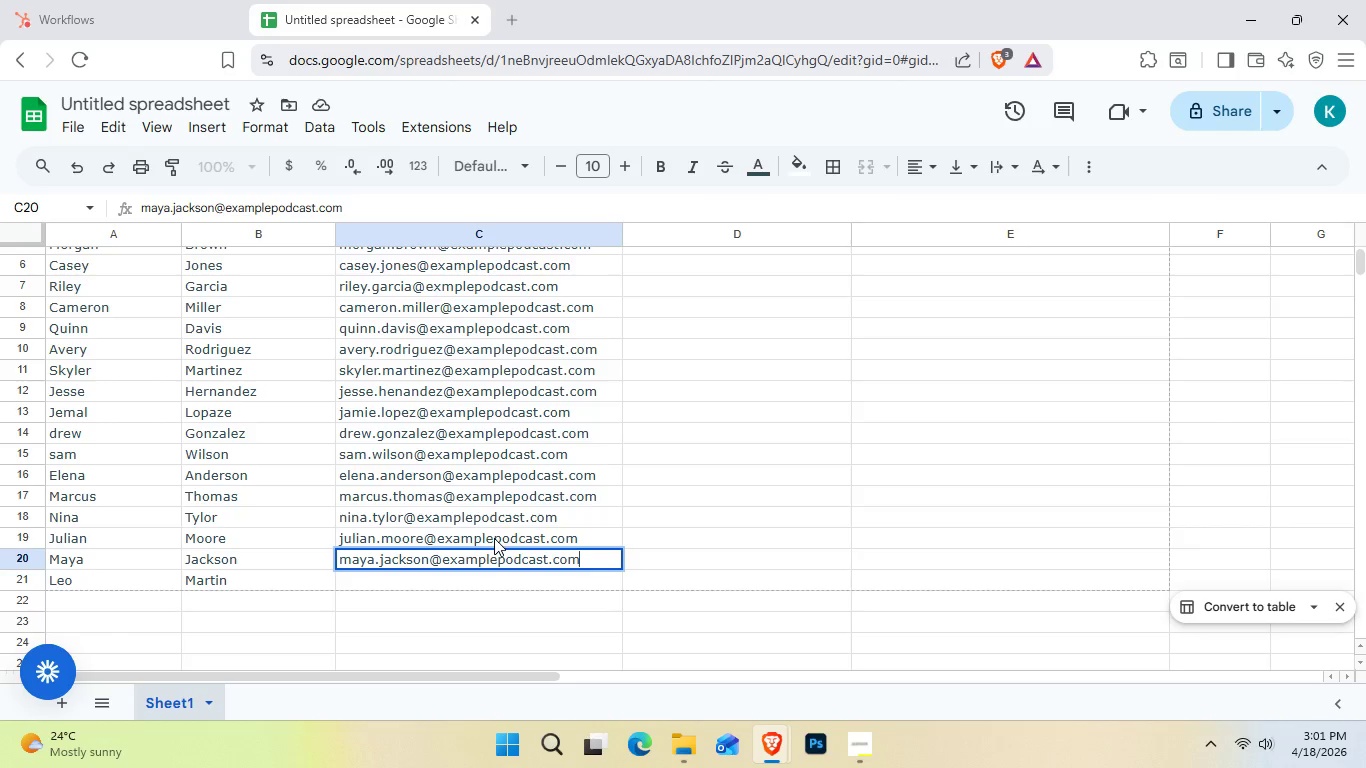 
key(Enter)
 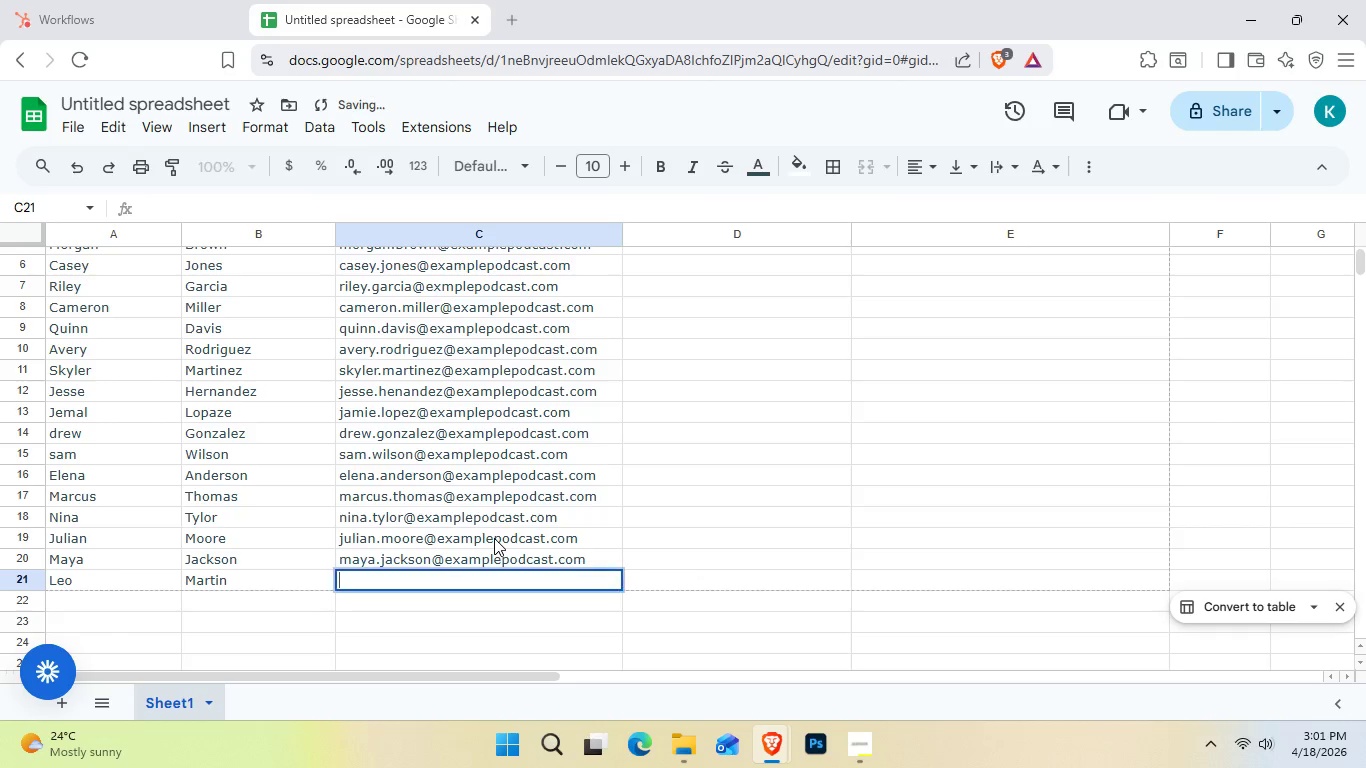 
key(Enter)
 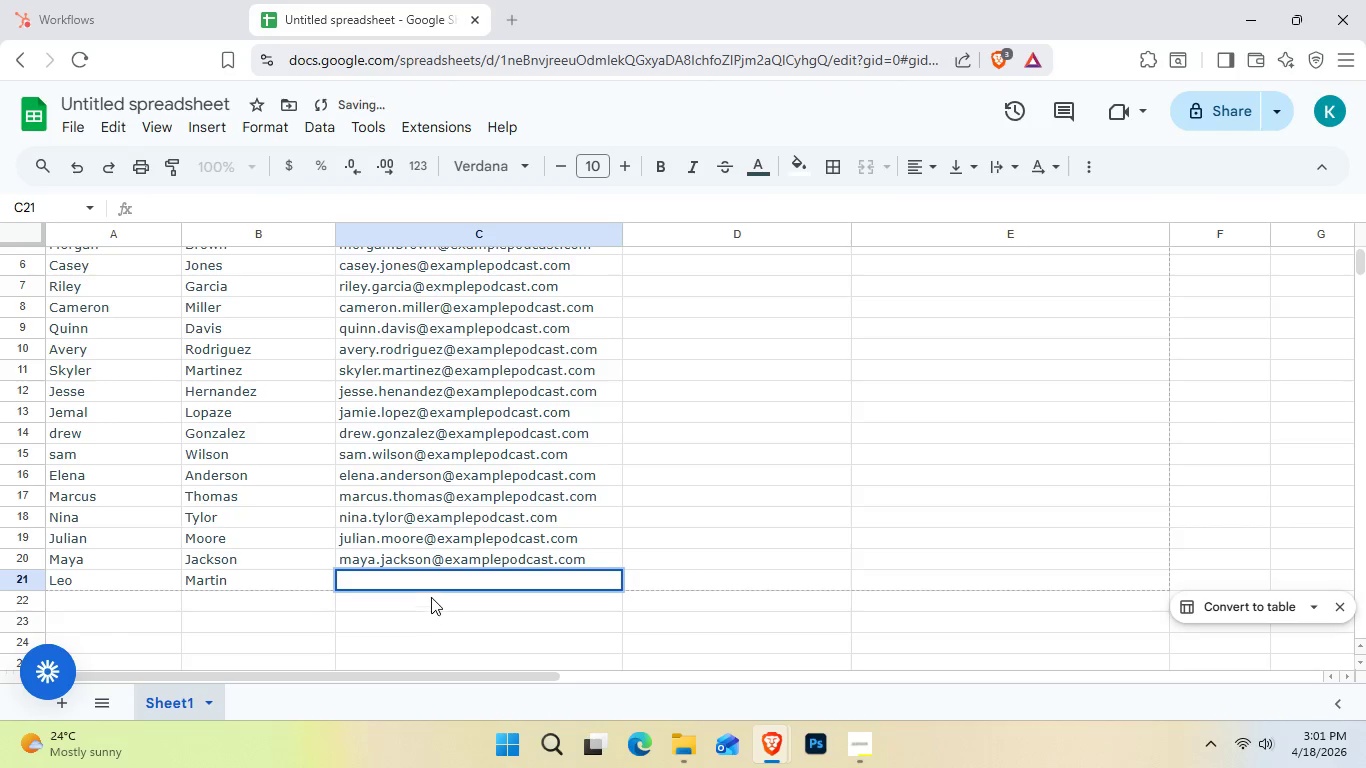 
double_click([439, 584])
 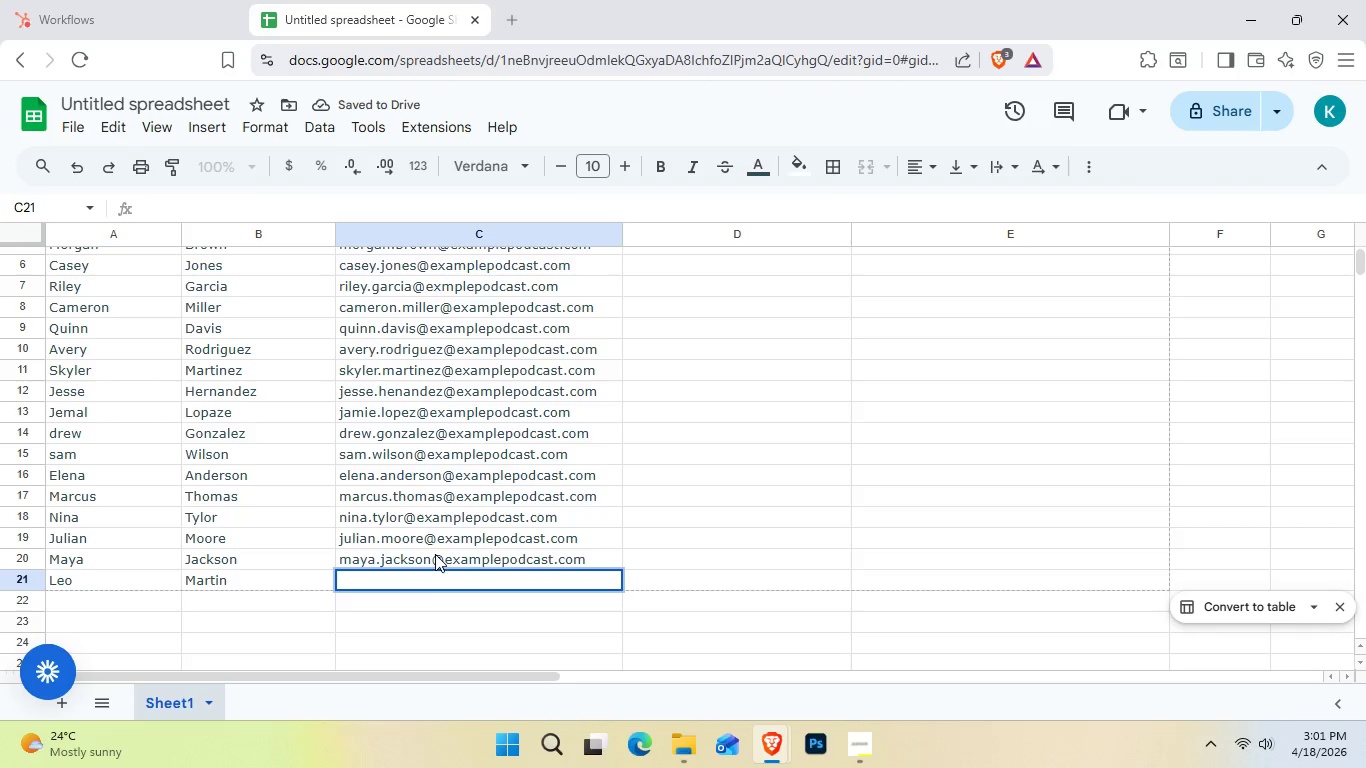 
type(leo.martin)
 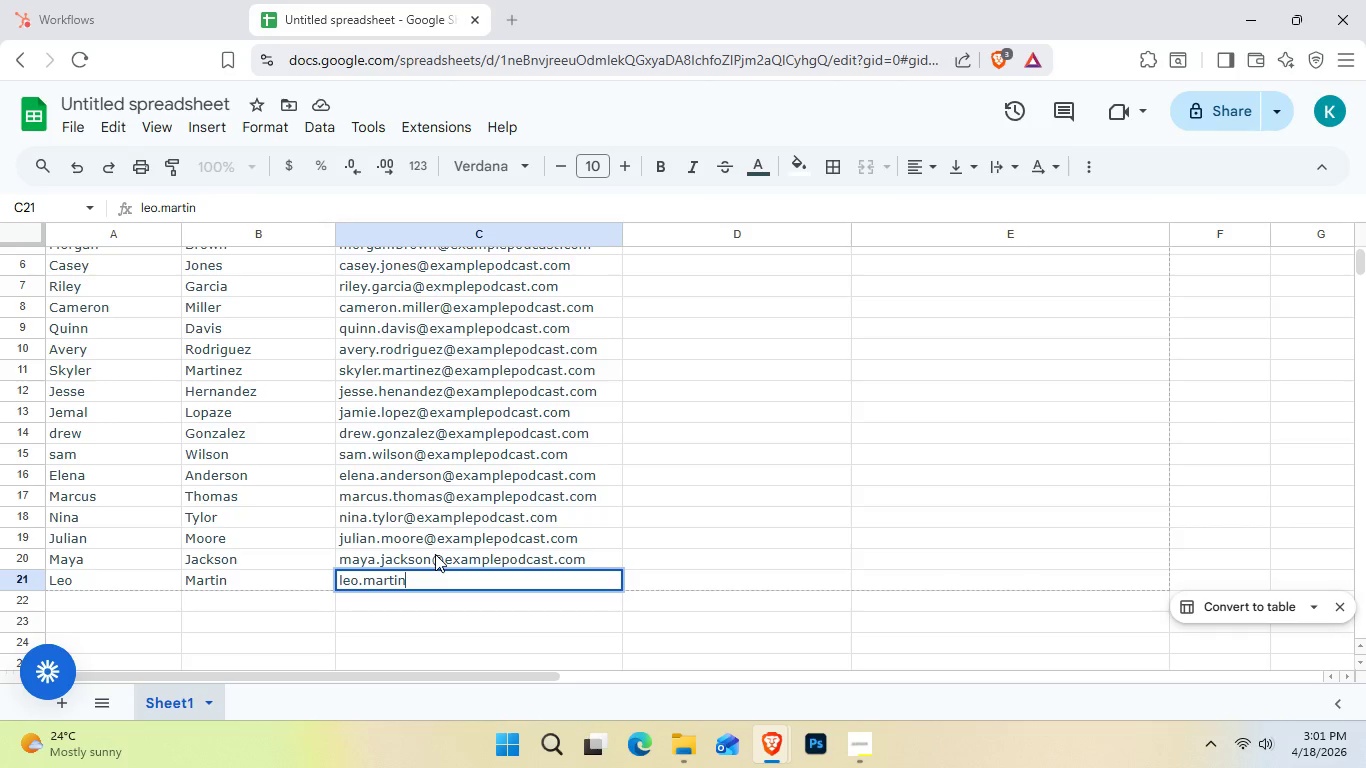 
wait(6.12)
 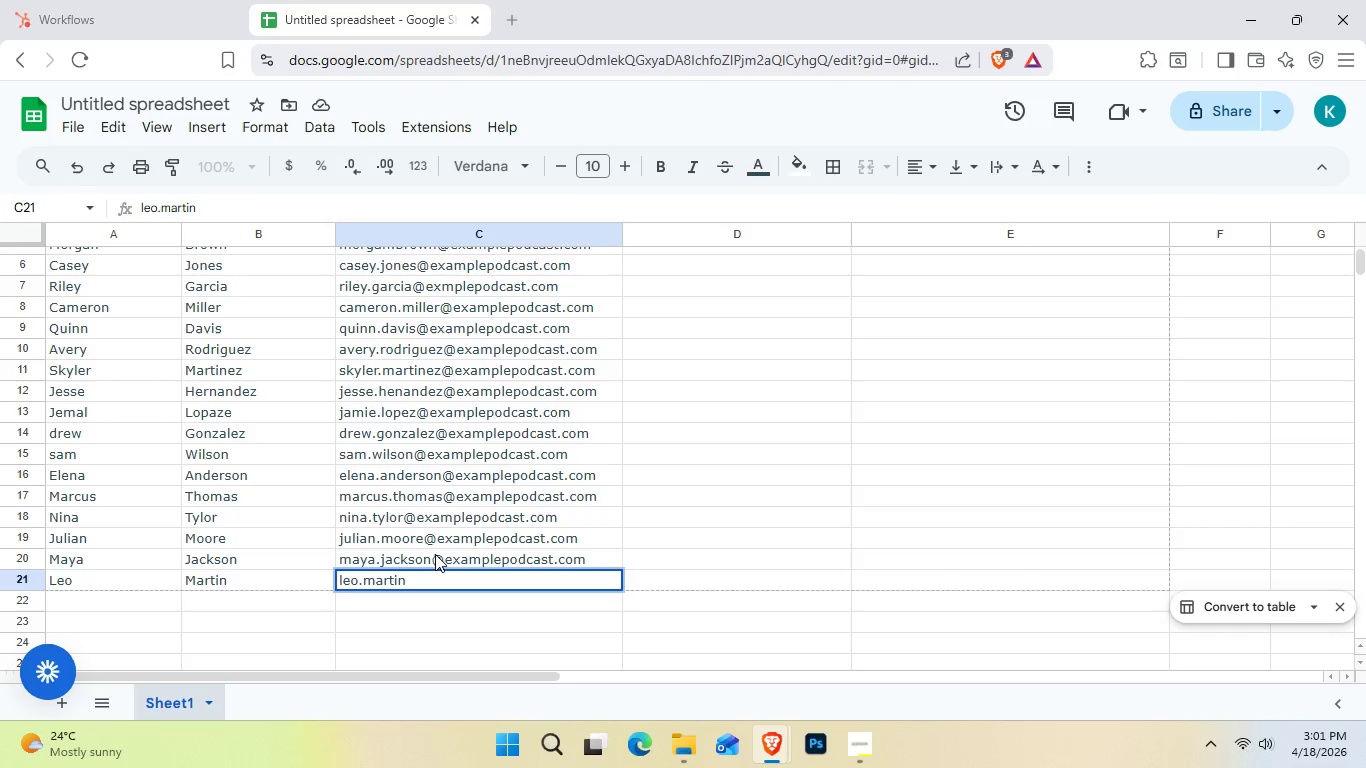 
type(@exam)
 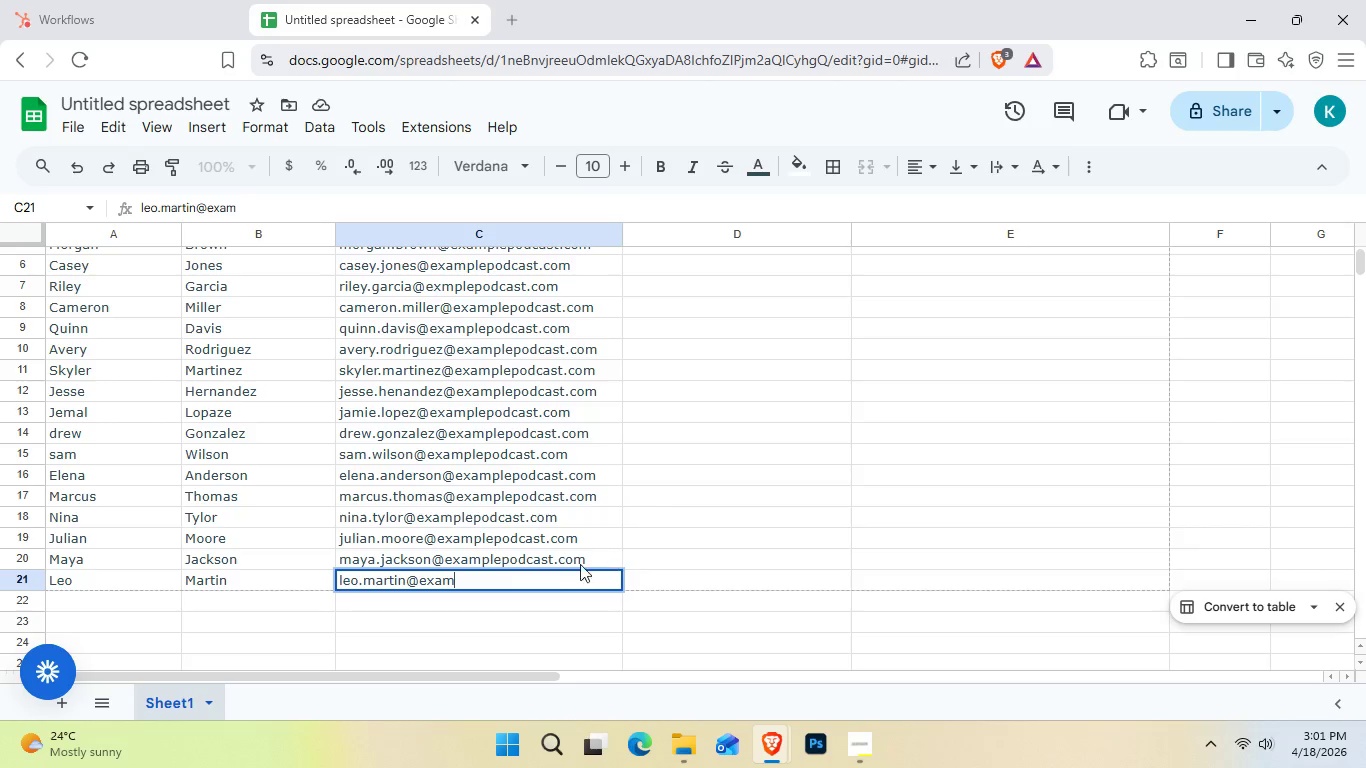 
left_click([536, 574])
 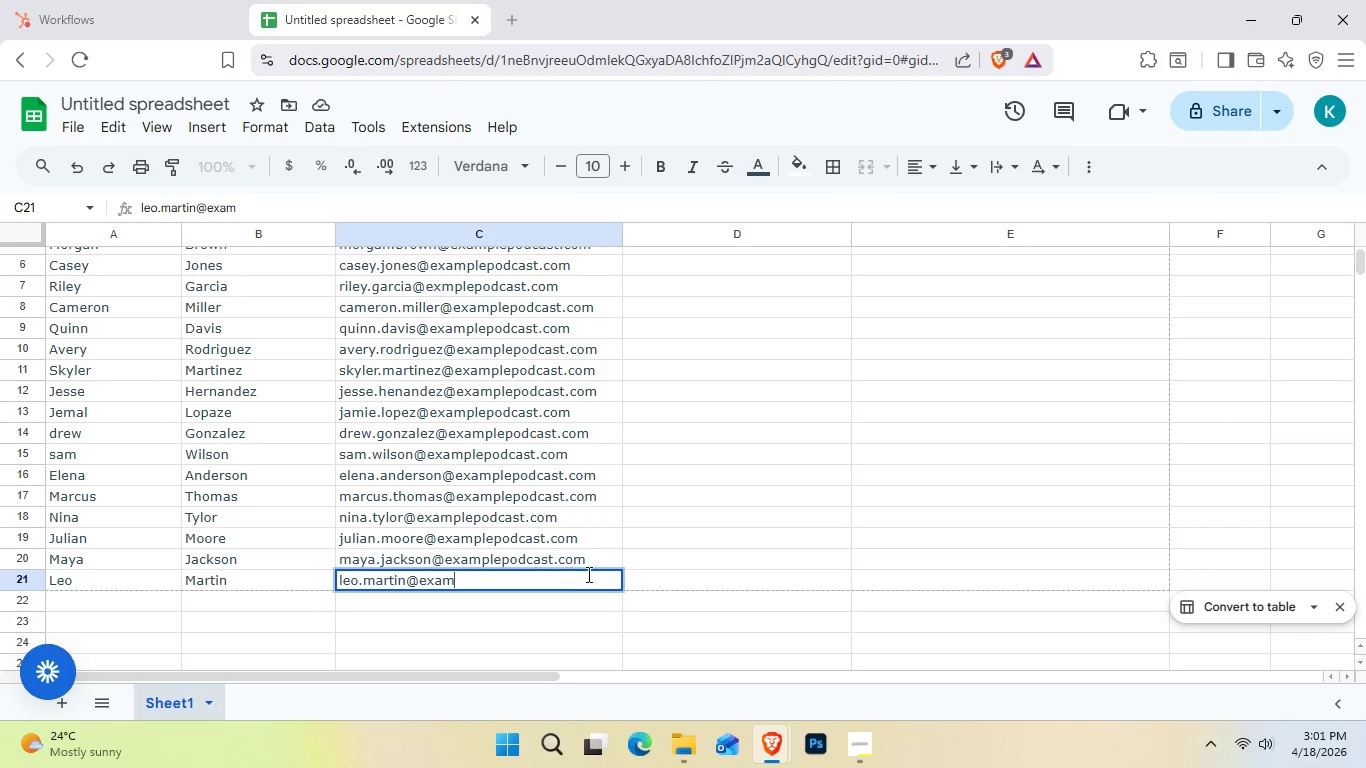 
scroll: coordinate [584, 593], scroll_direction: up, amount: 1.0
 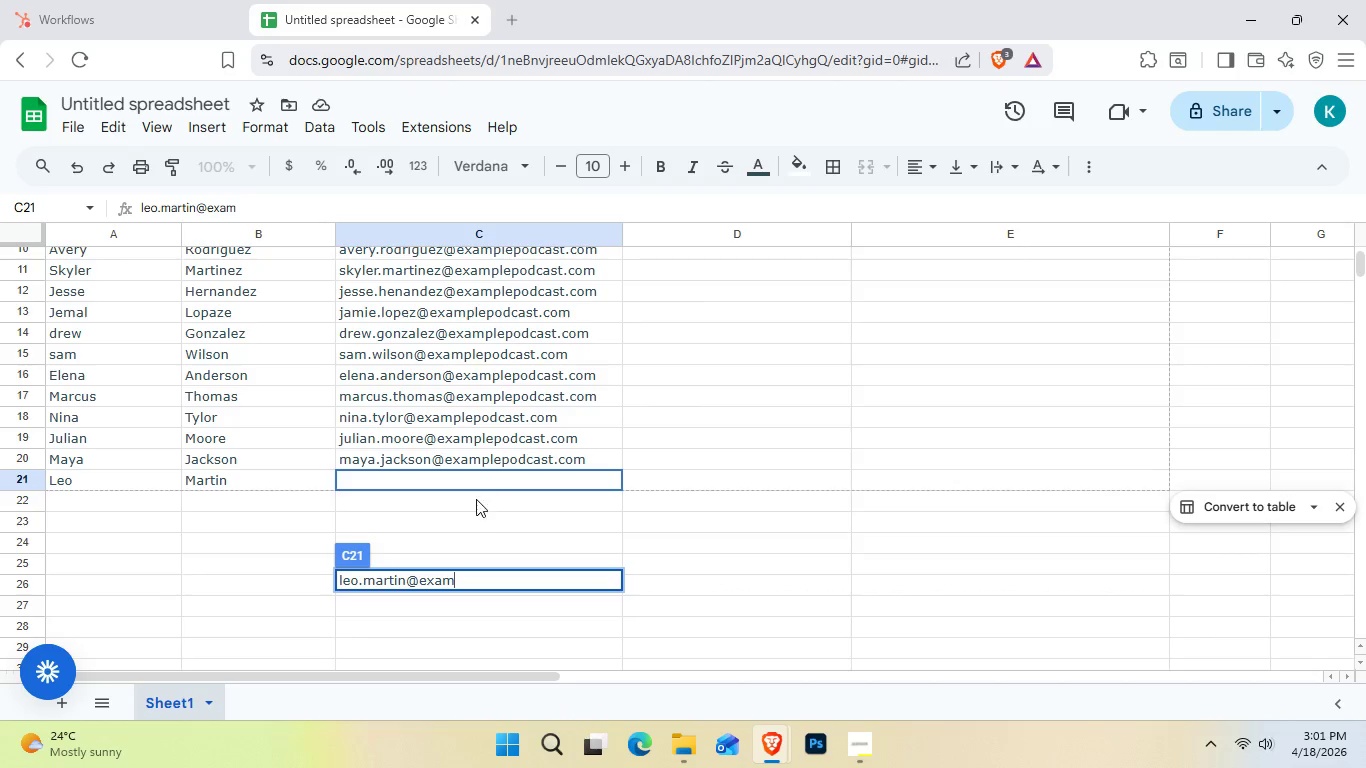 
left_click([482, 472])
 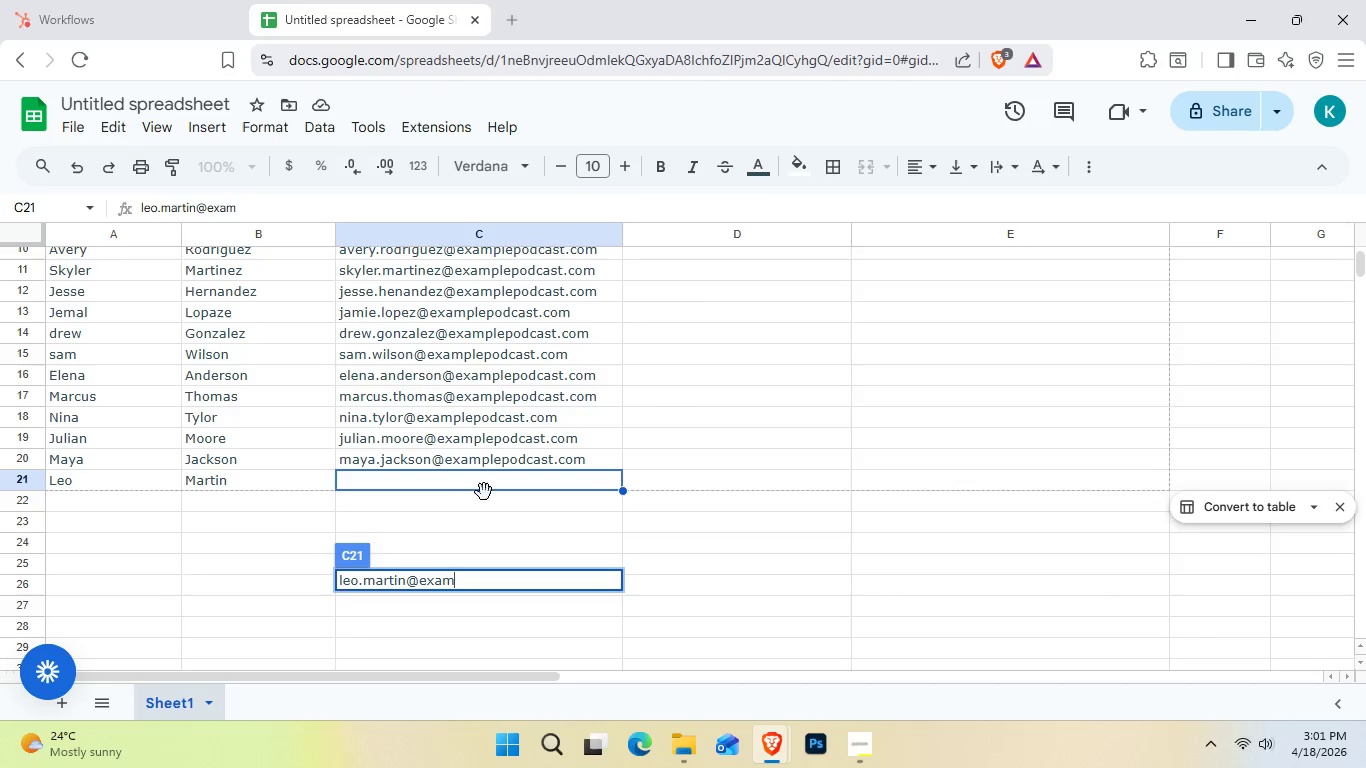 
left_click([483, 487])
 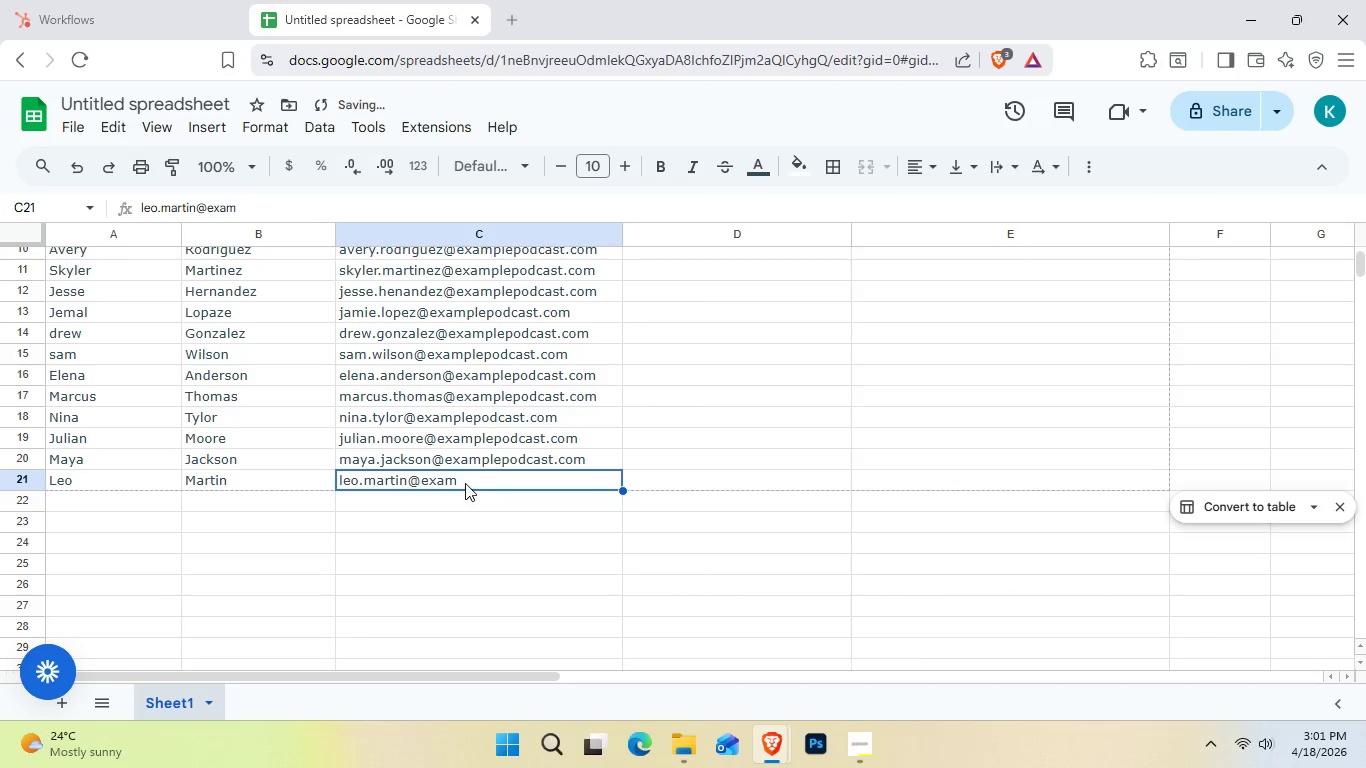 
double_click([465, 483])
 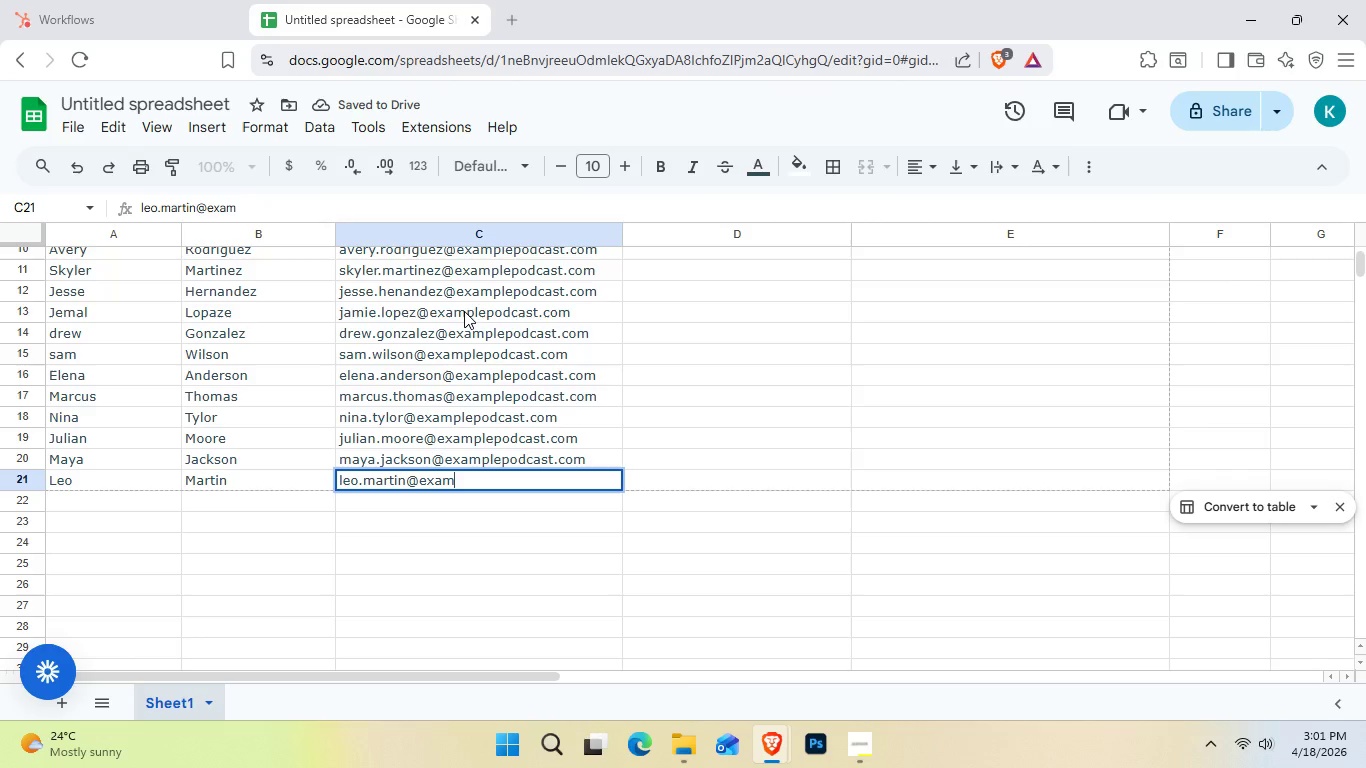 
type(ple.)
key(Backspace)
type(podcast.com)
 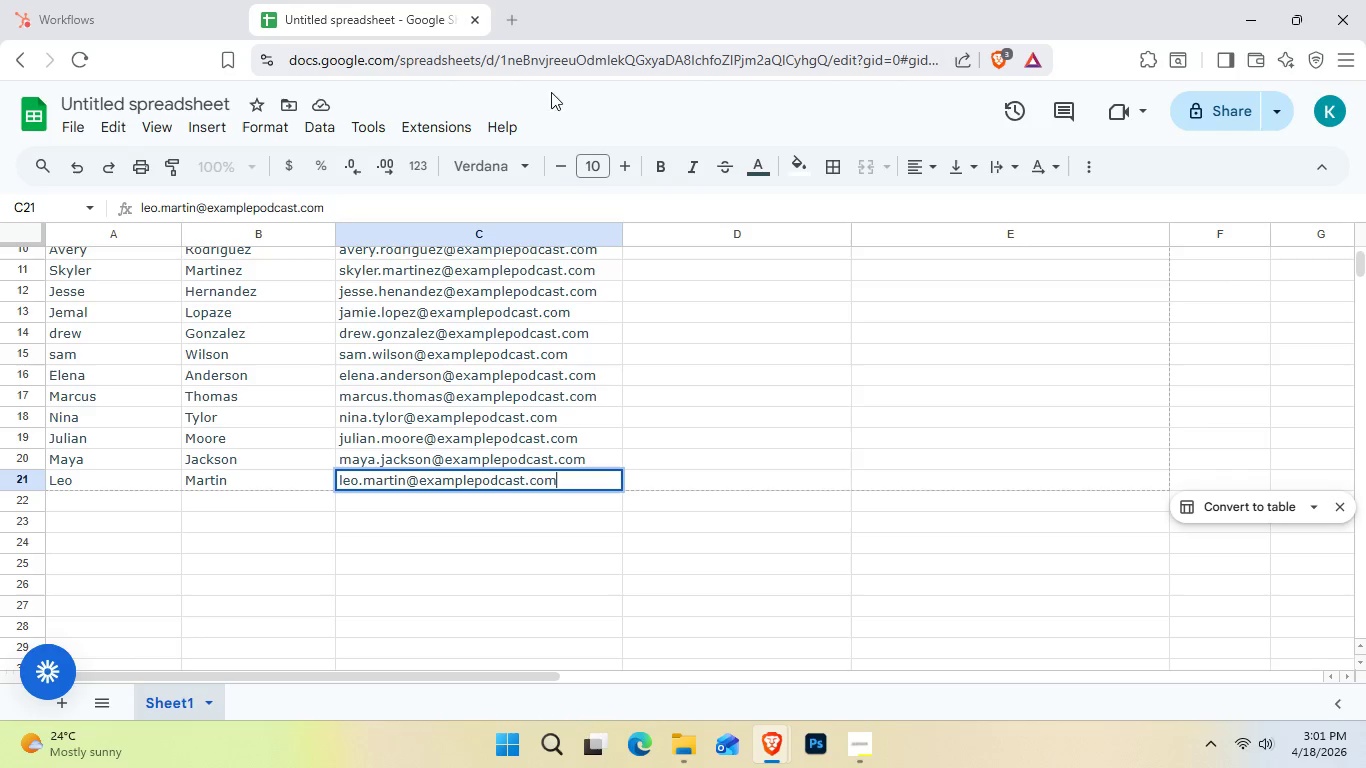 
wait(7.48)
 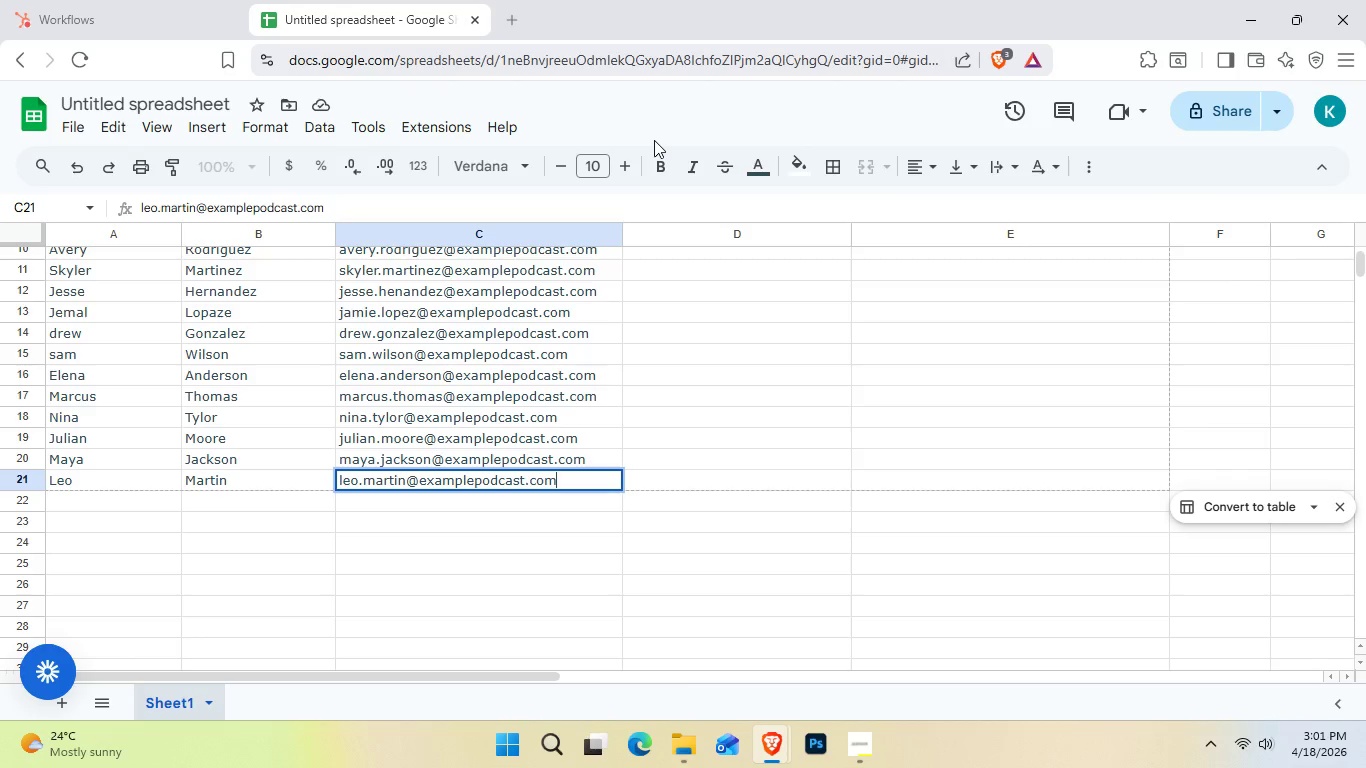 
left_click([679, 477])
 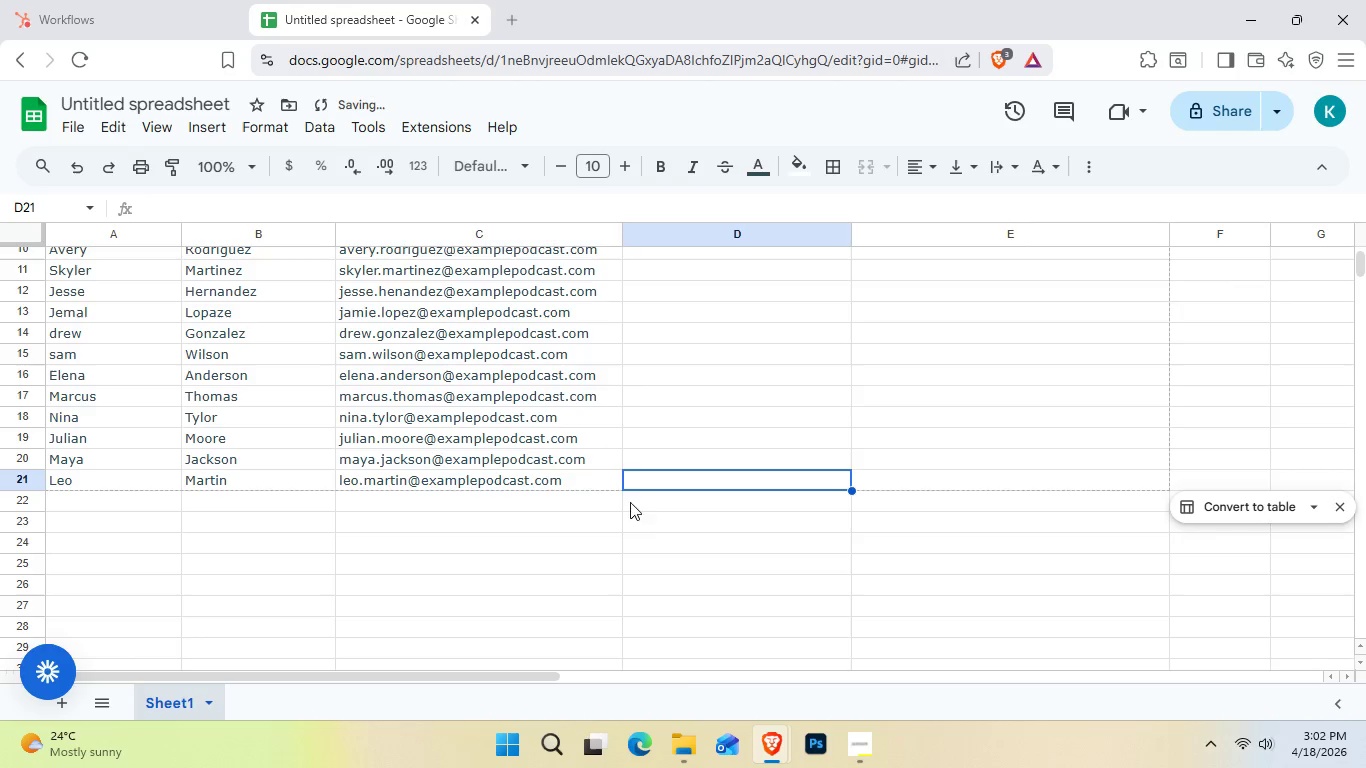 
scroll: coordinate [296, 494], scroll_direction: up, amount: 3.0
 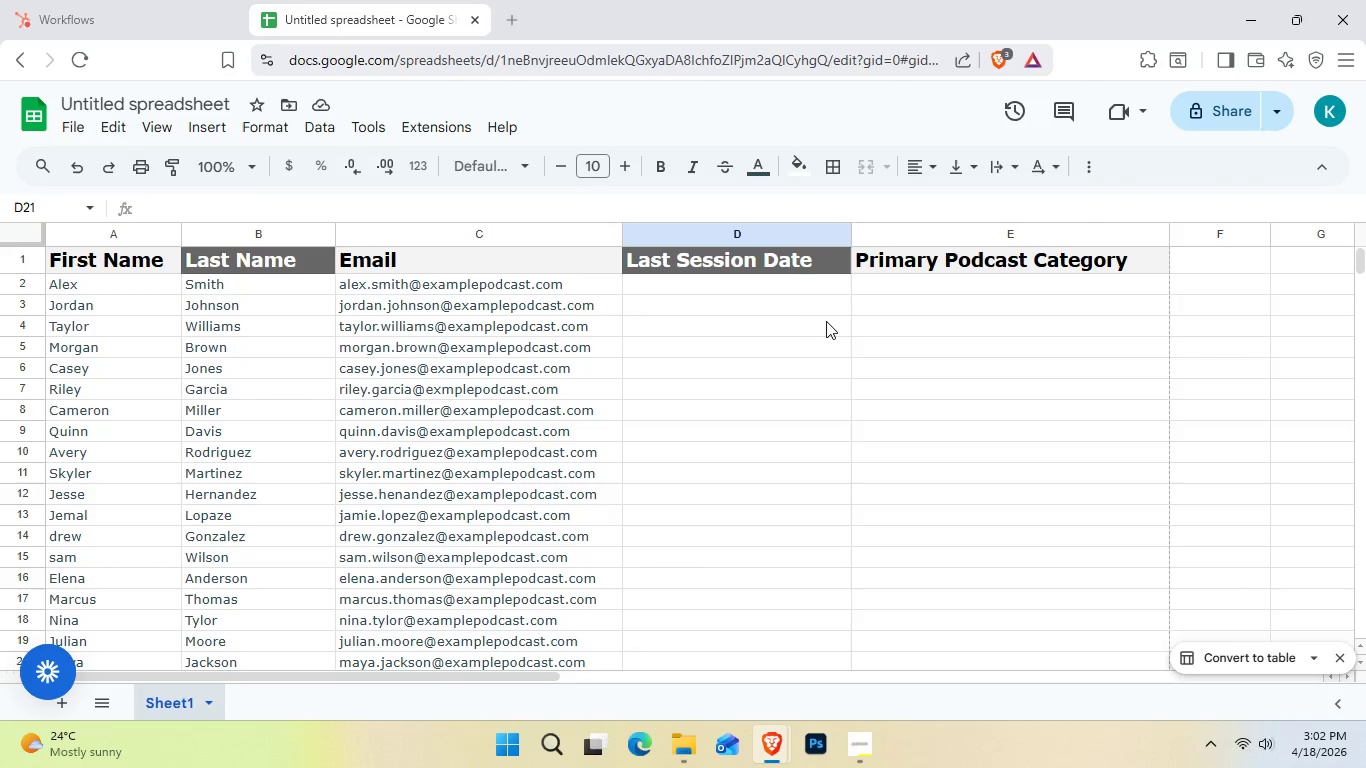 
wait(7.85)
 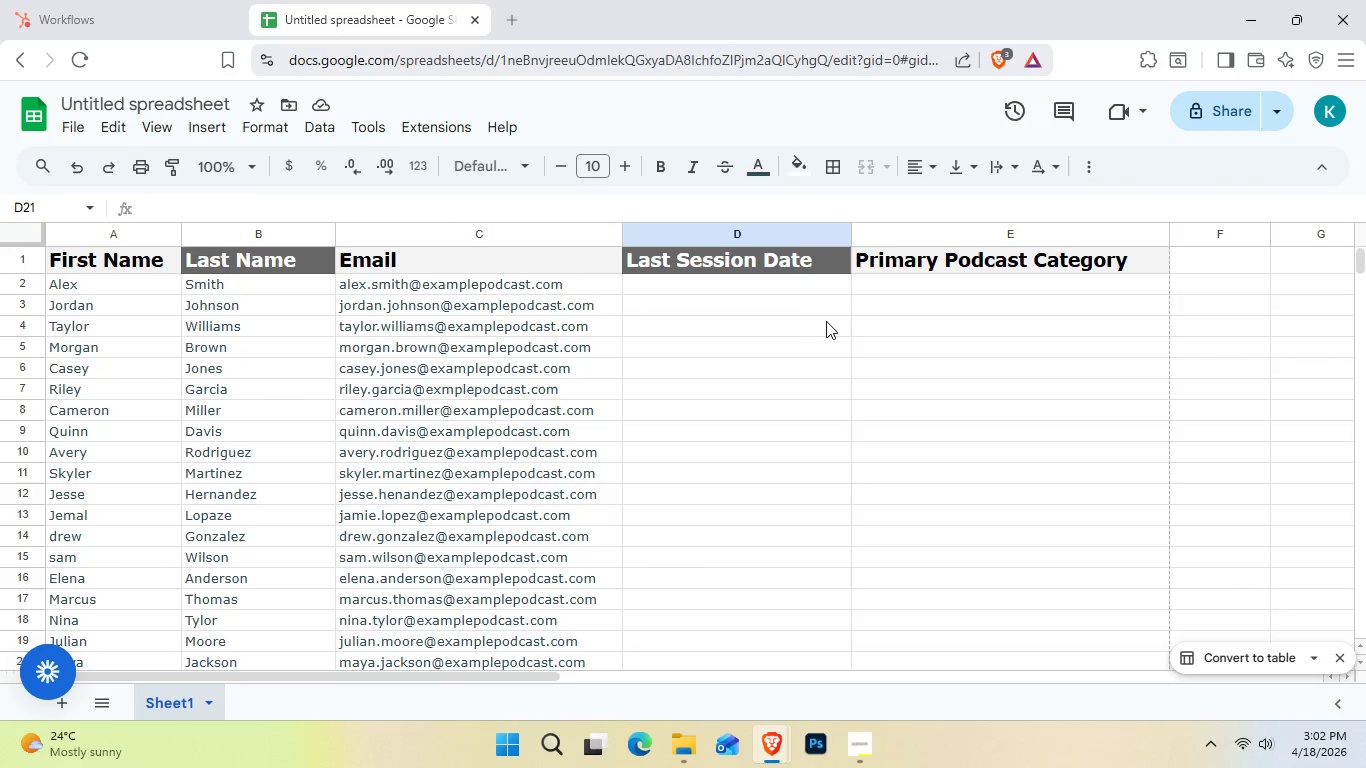 
left_click([674, 277])
 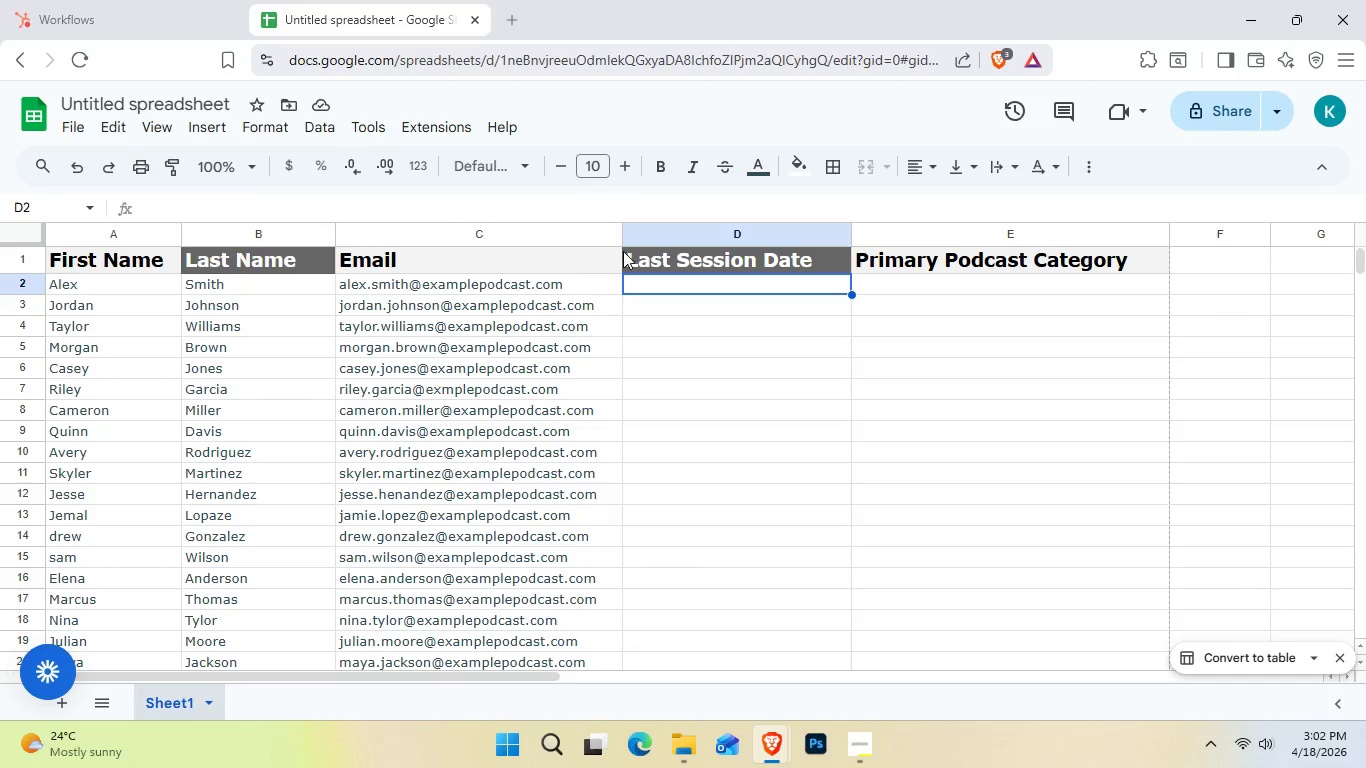 
wait(7.34)
 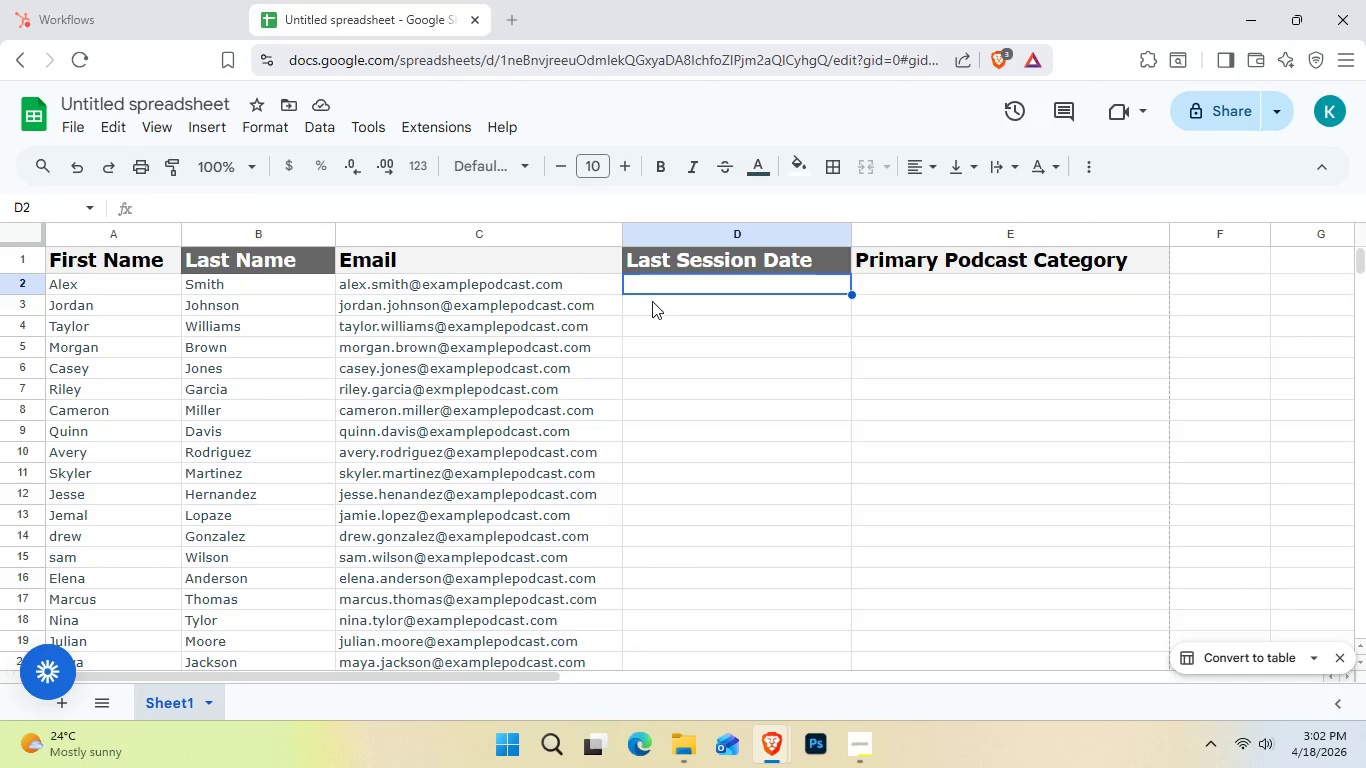 
left_click([731, 274])
 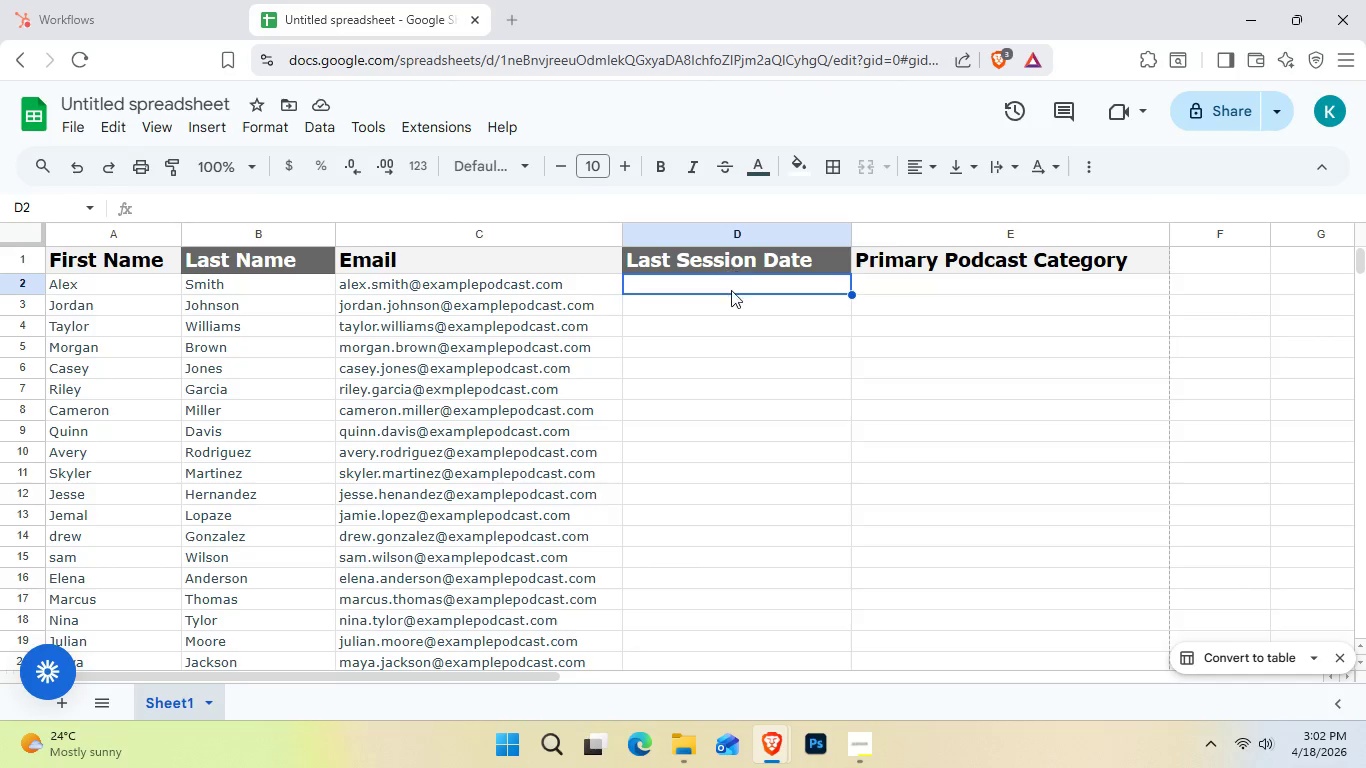 
double_click([731, 290])
 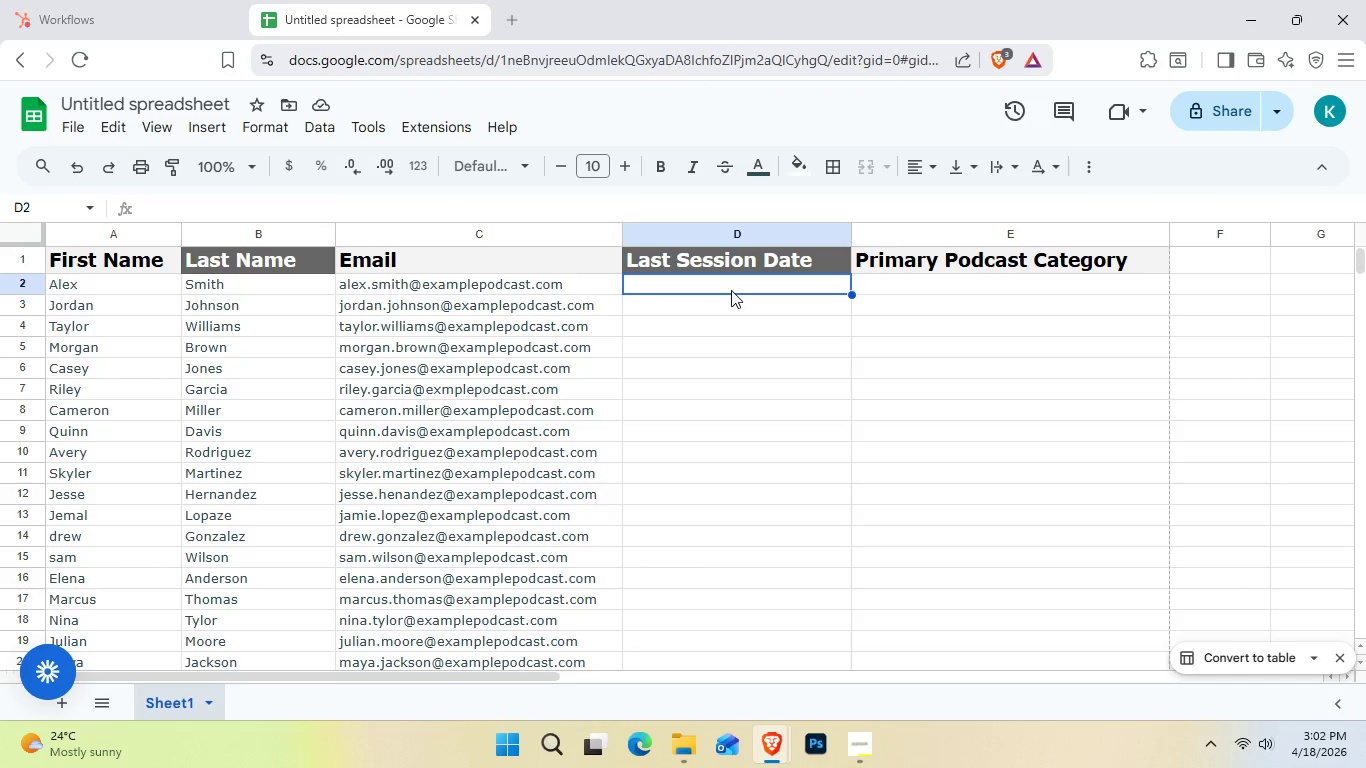 
triple_click([731, 290])
 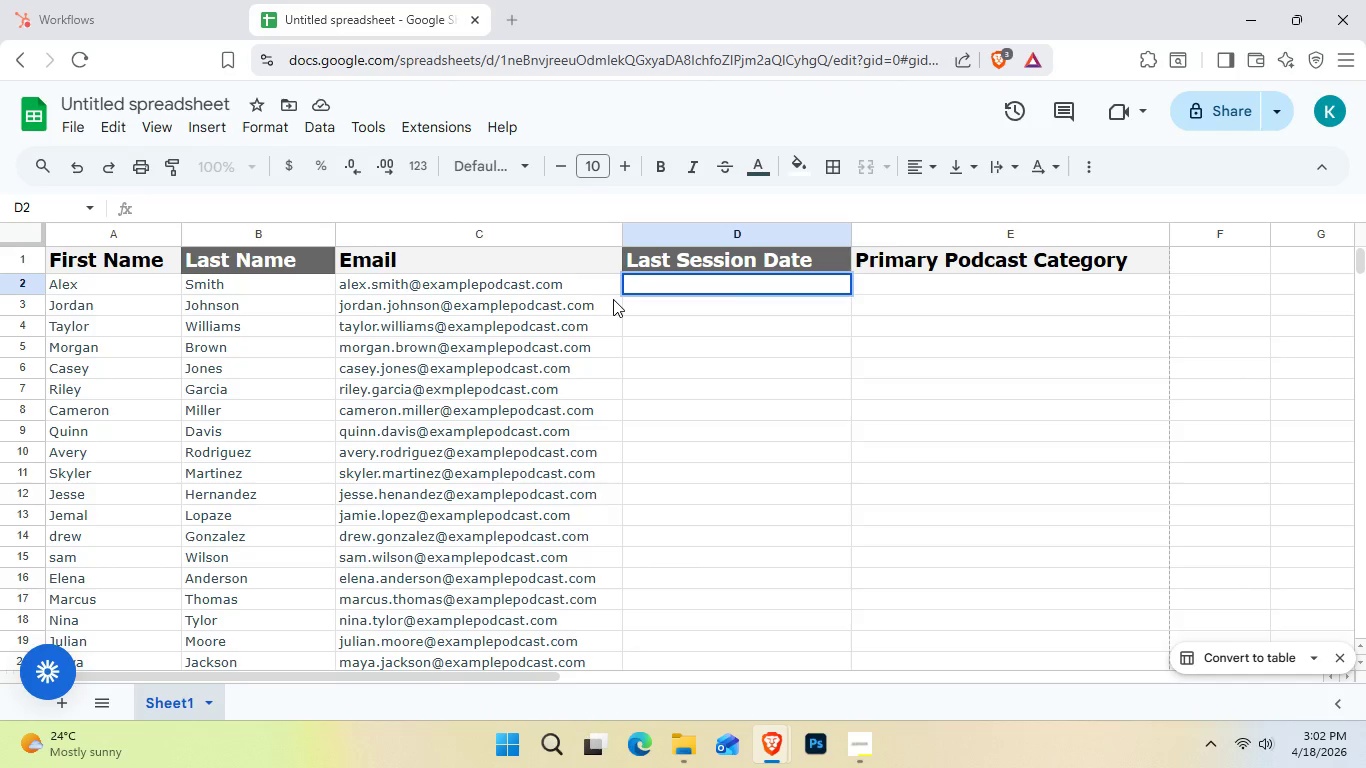 
wait(7.06)
 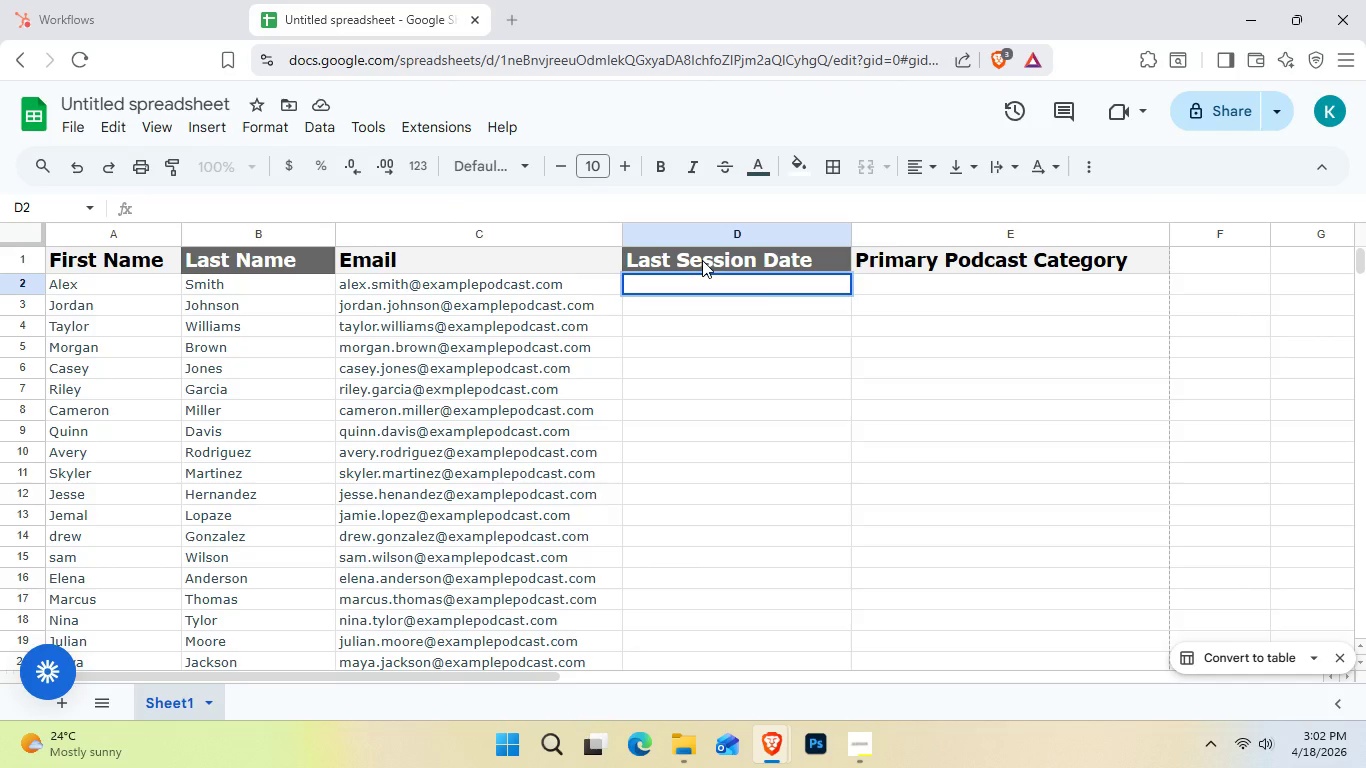 
left_click([696, 284])
 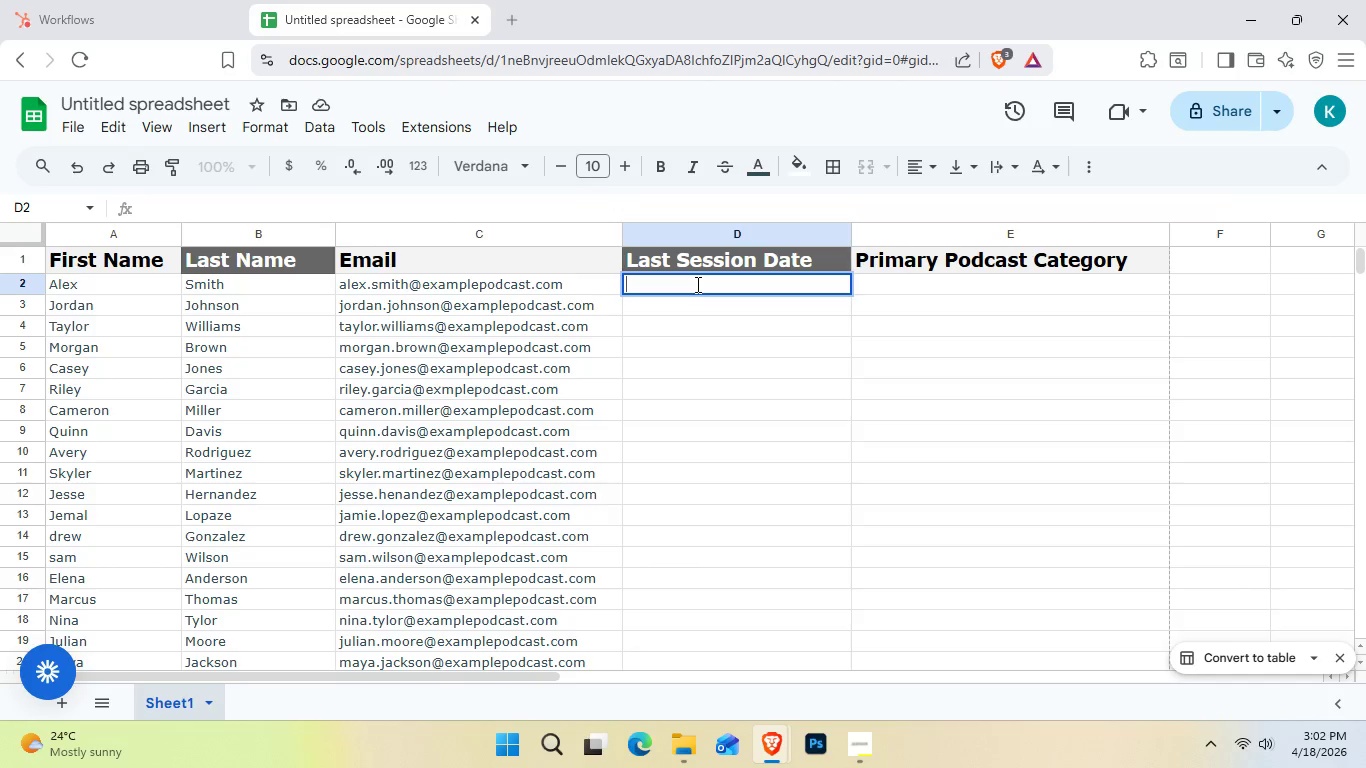 
key(Numpad0)
 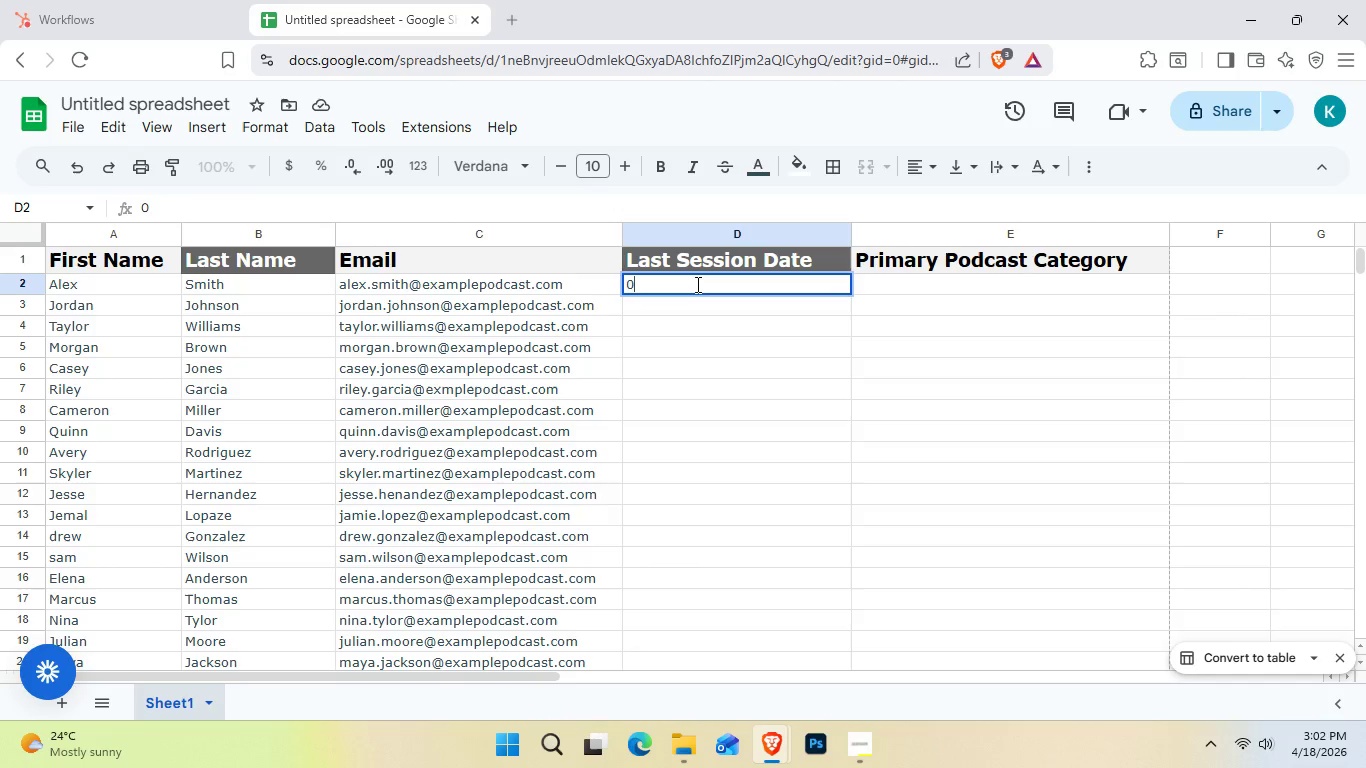 
key(Numpad7)
 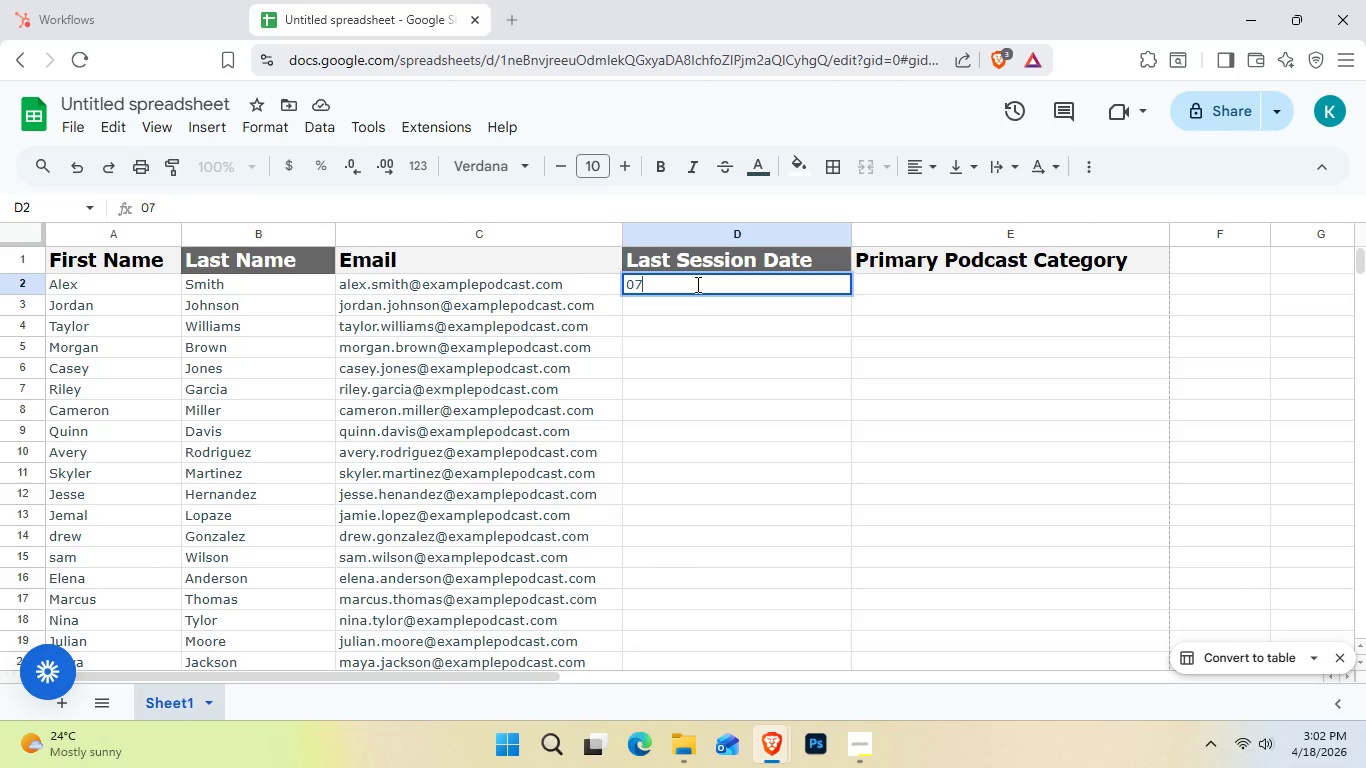 
left_click([696, 284])
 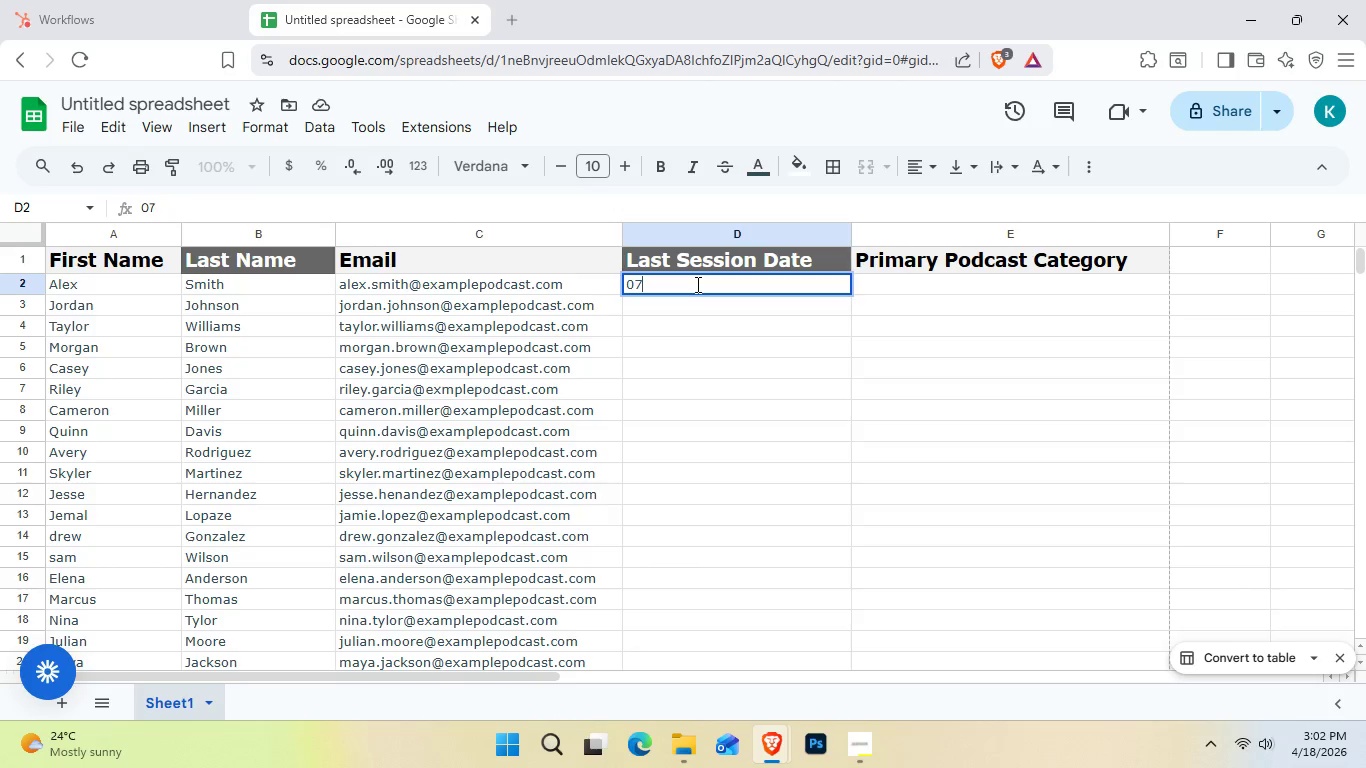 
left_click([696, 284])
 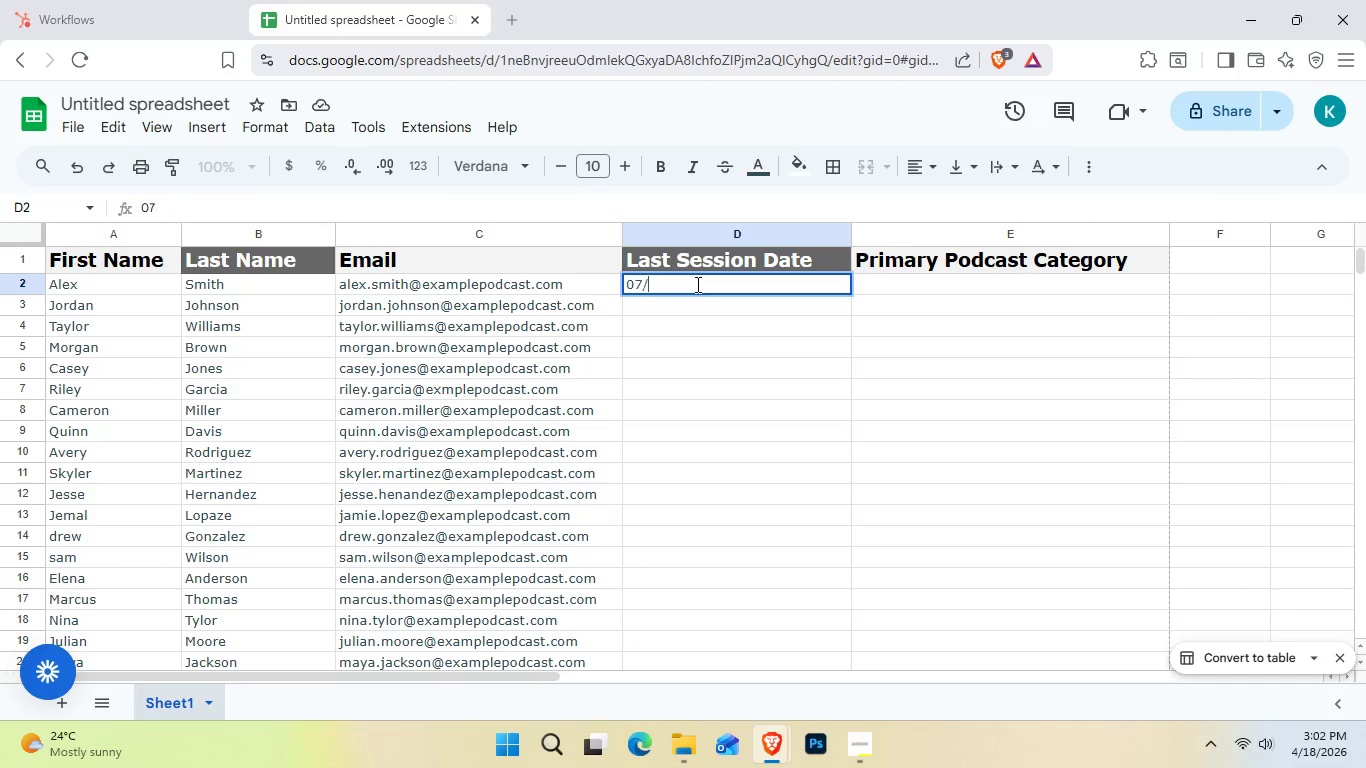 
key(NumpadDivide)
 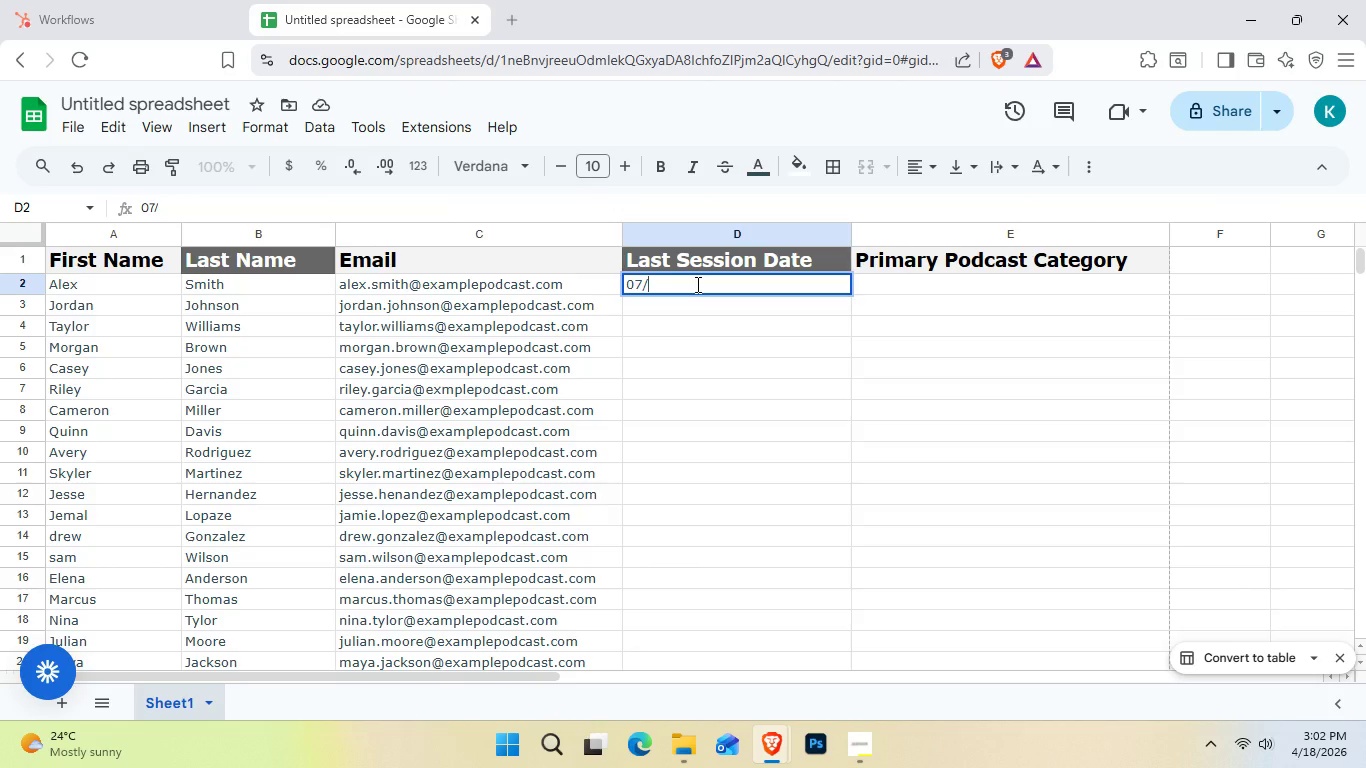 
key(Numpad0)
 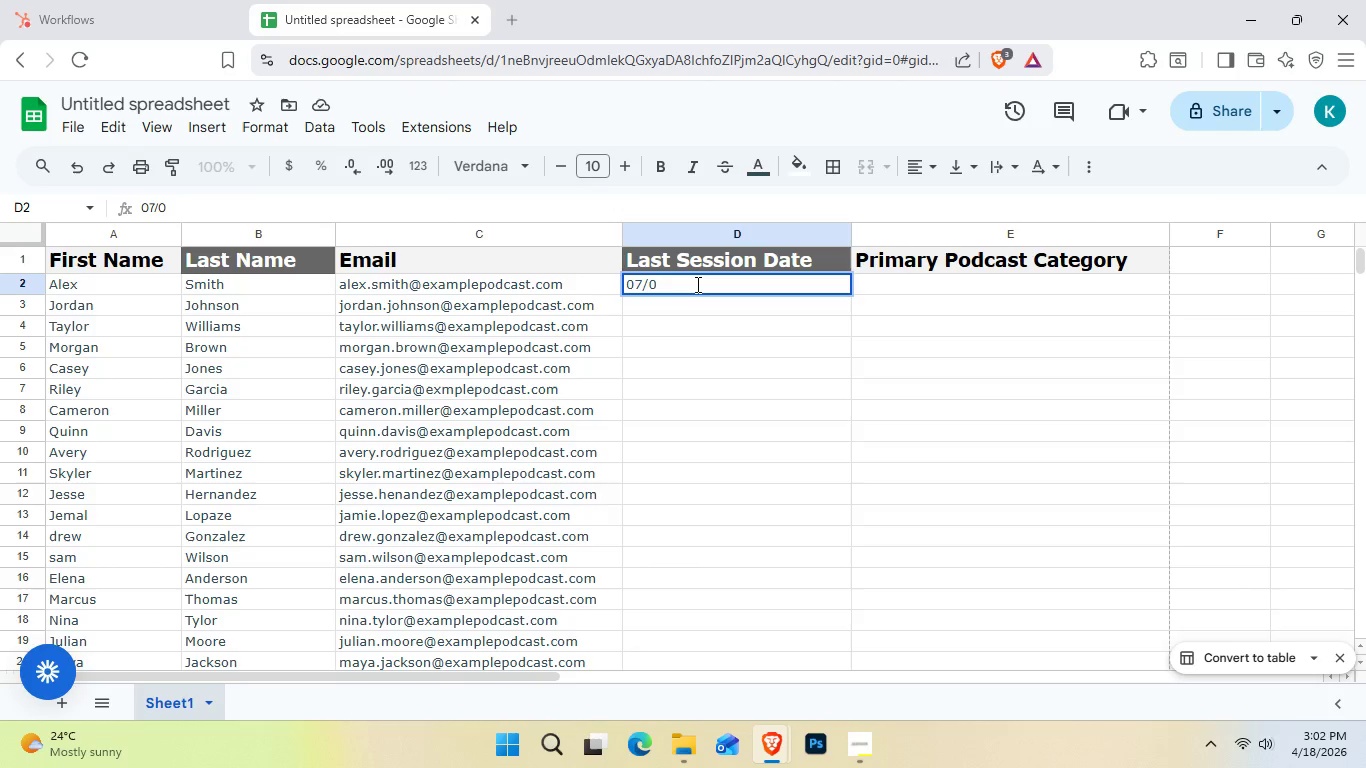 
key(Numpad2)
 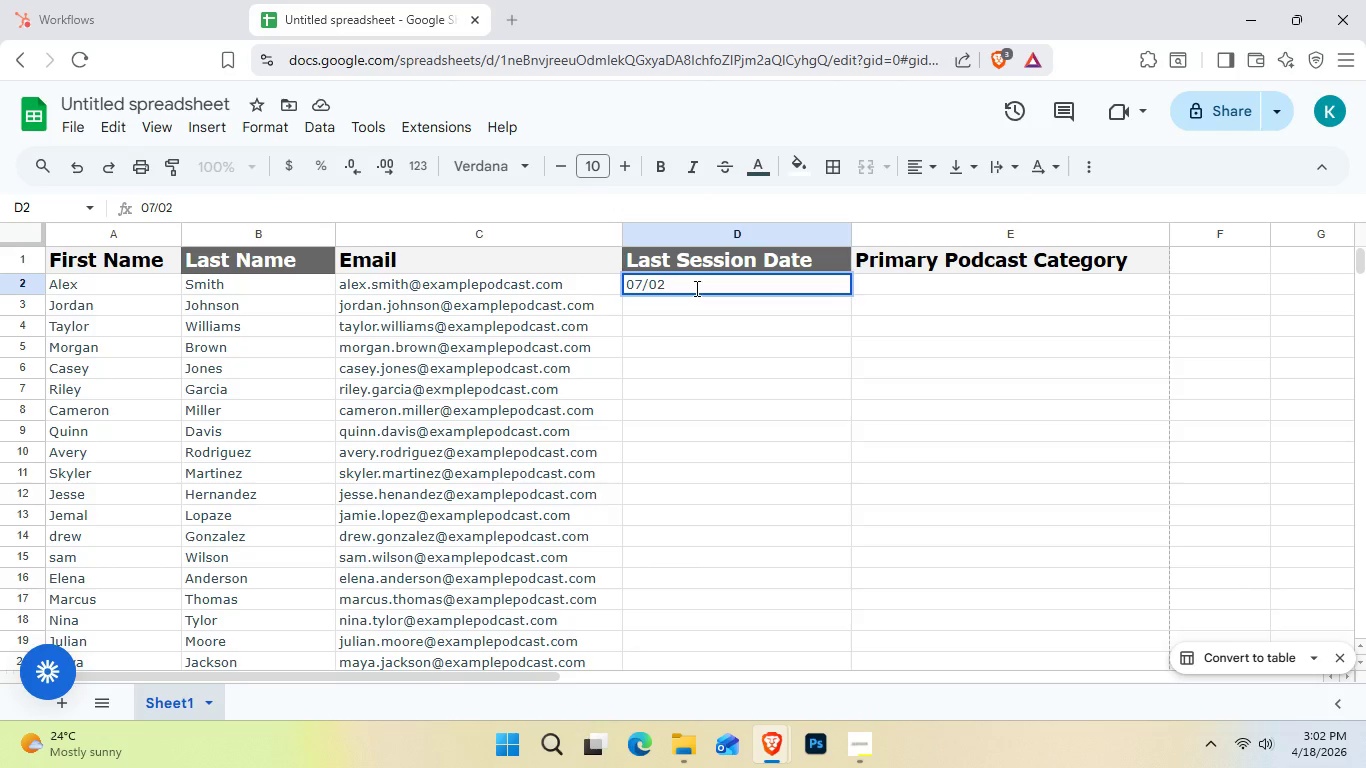 
key(Numpad2)
 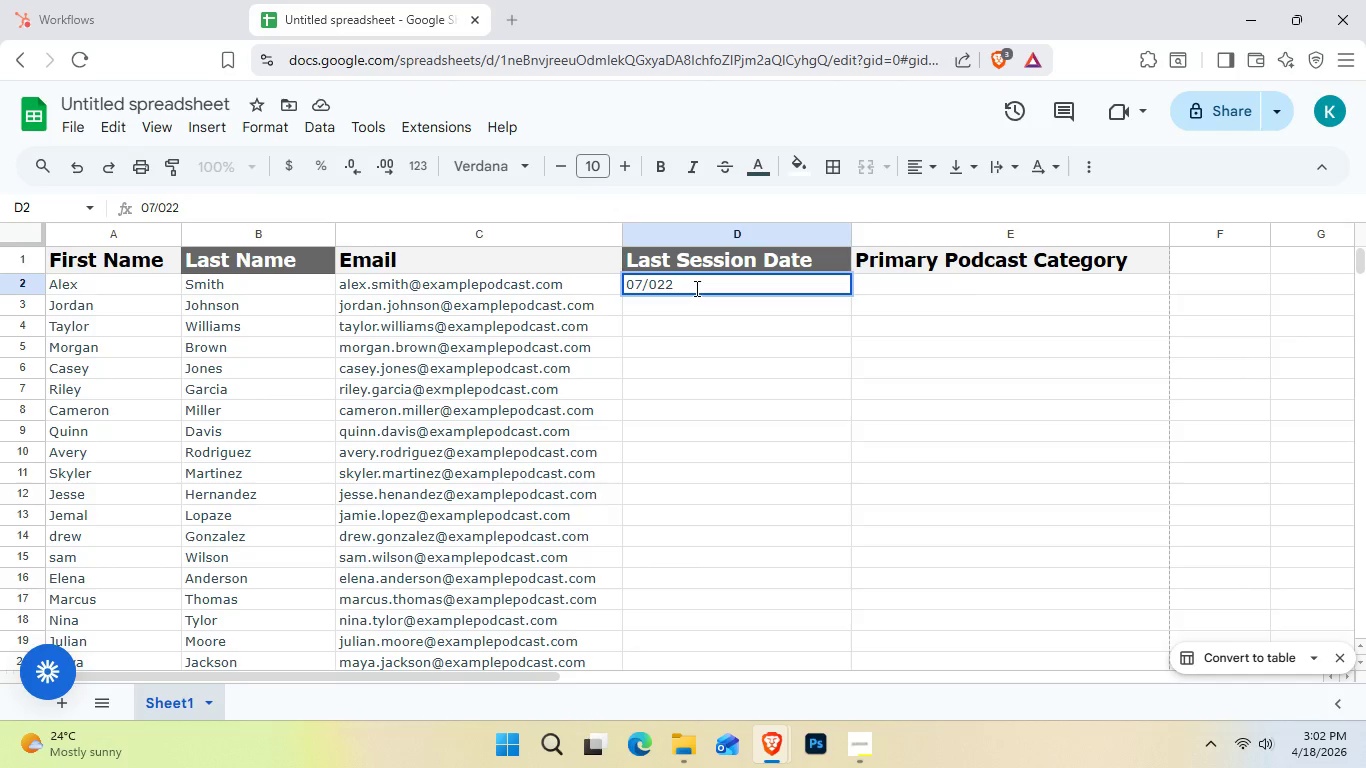 
key(Backspace)
 